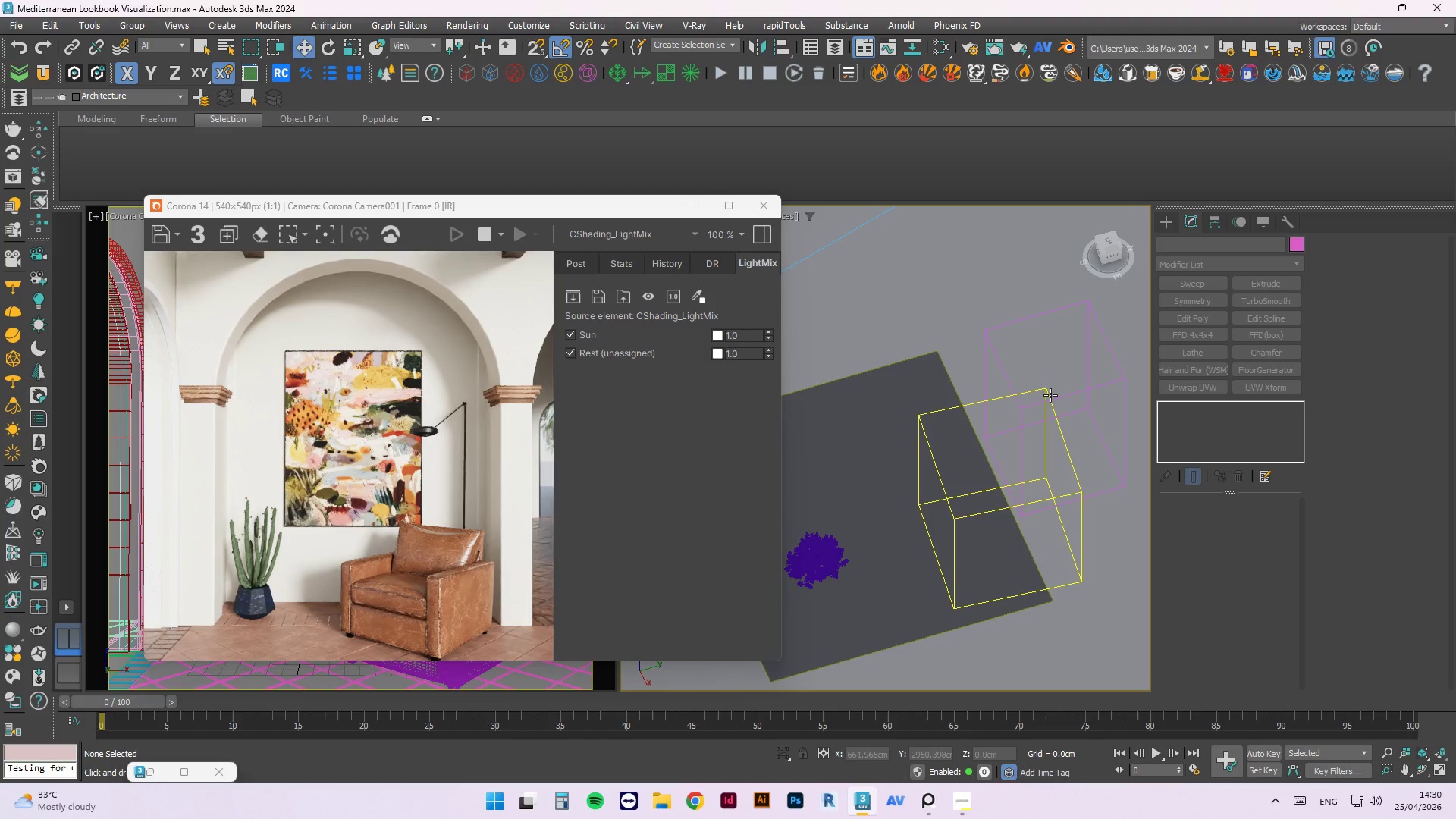 
left_click([1050, 403])
 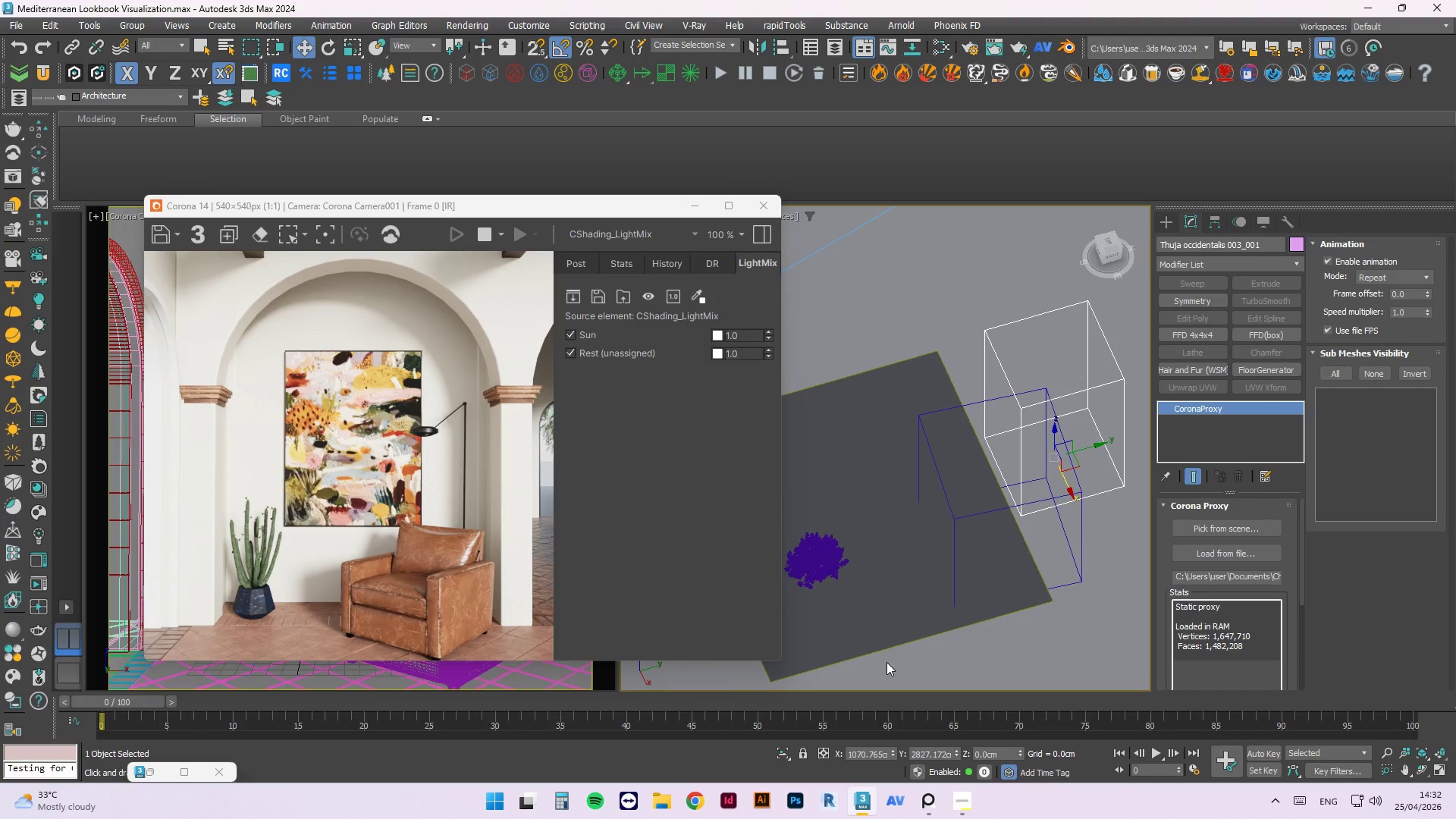 
wait(100.64)
 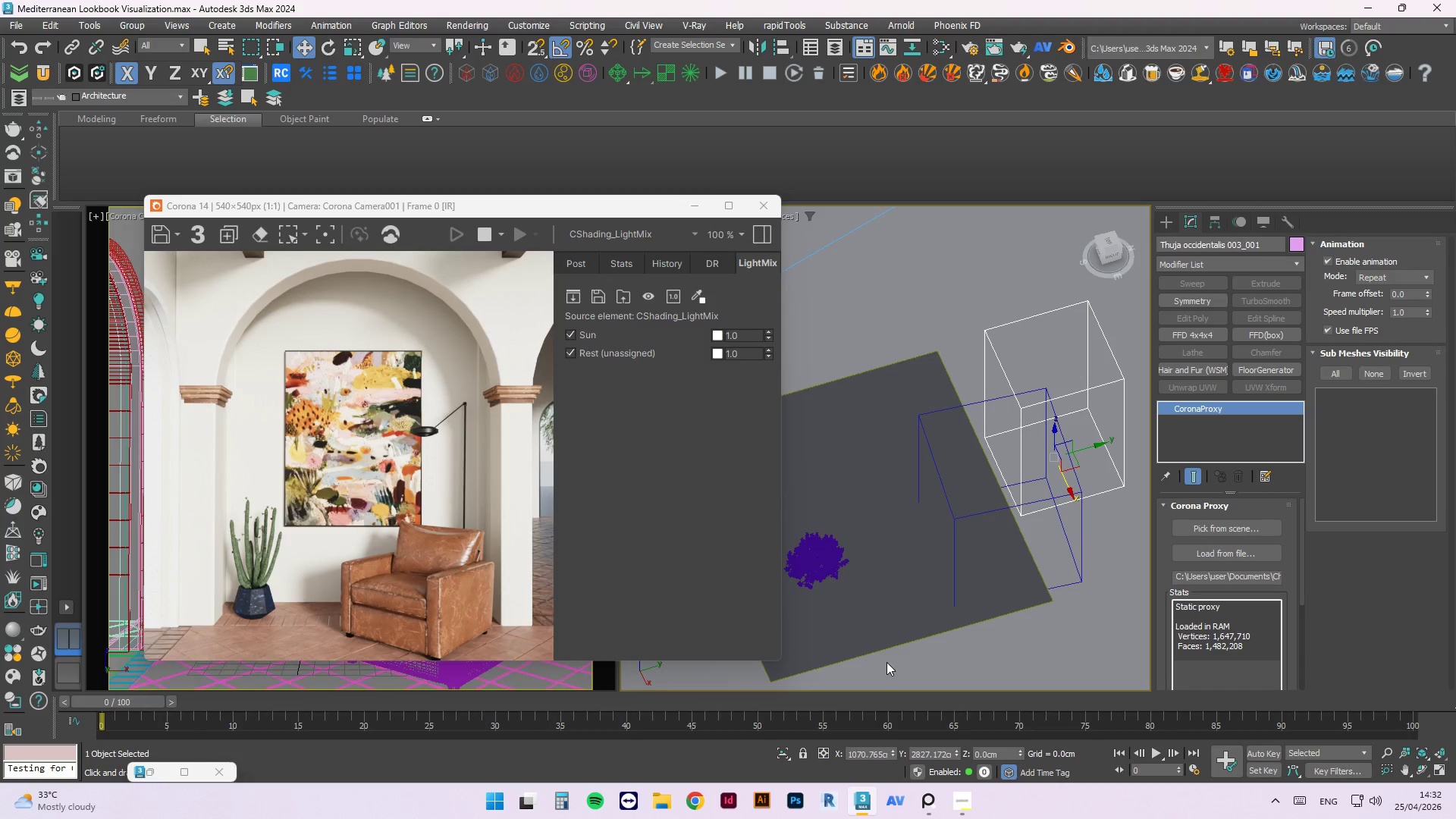 
scroll: coordinate [1078, 467], scroll_direction: up, amount: 1.0
 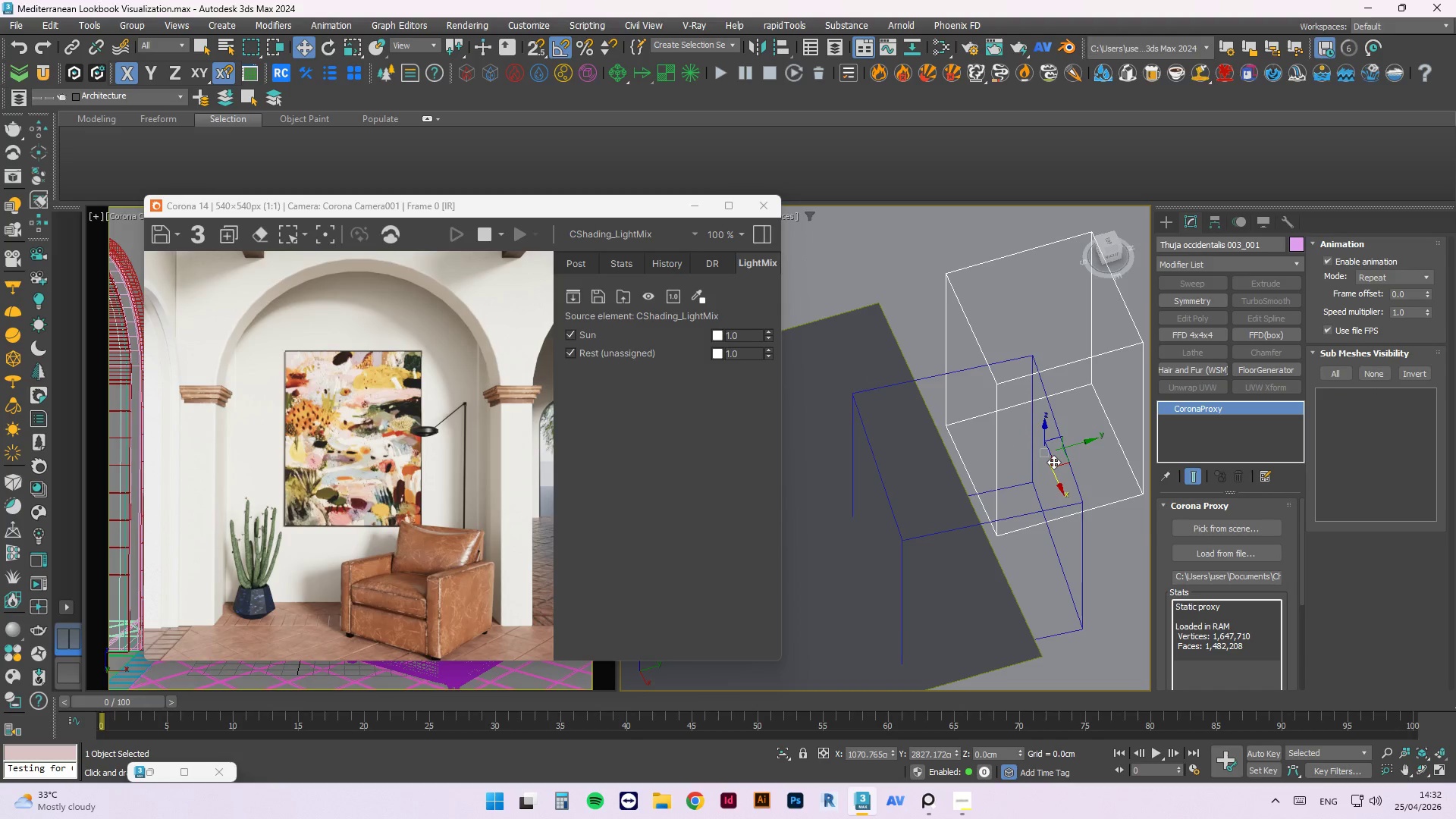 
hold_key(key=AltLeft, duration=0.66)
 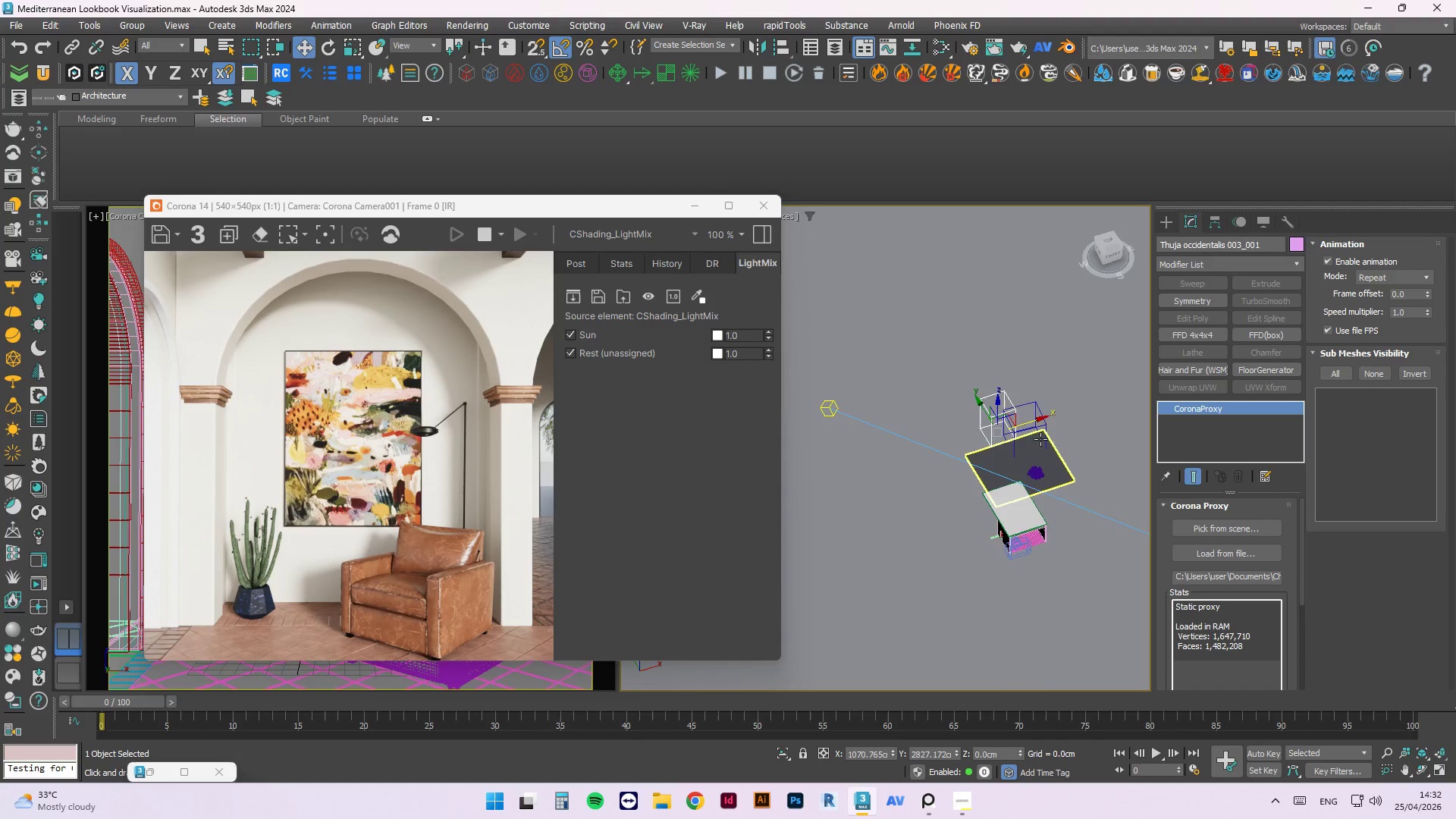 
scroll: coordinate [1004, 413], scroll_direction: down, amount: 5.0
 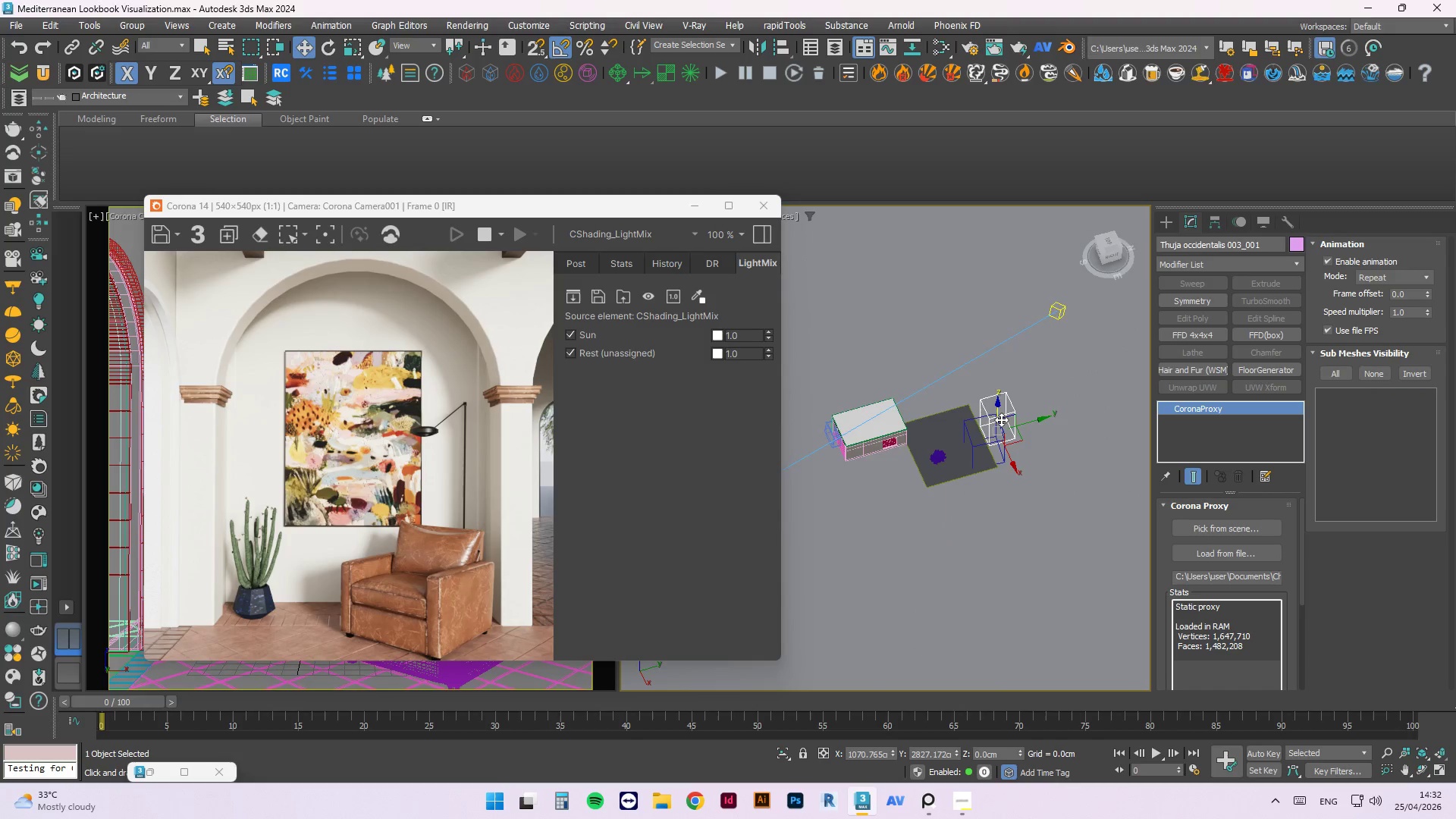 
scroll: coordinate [1016, 395], scroll_direction: up, amount: 5.0
 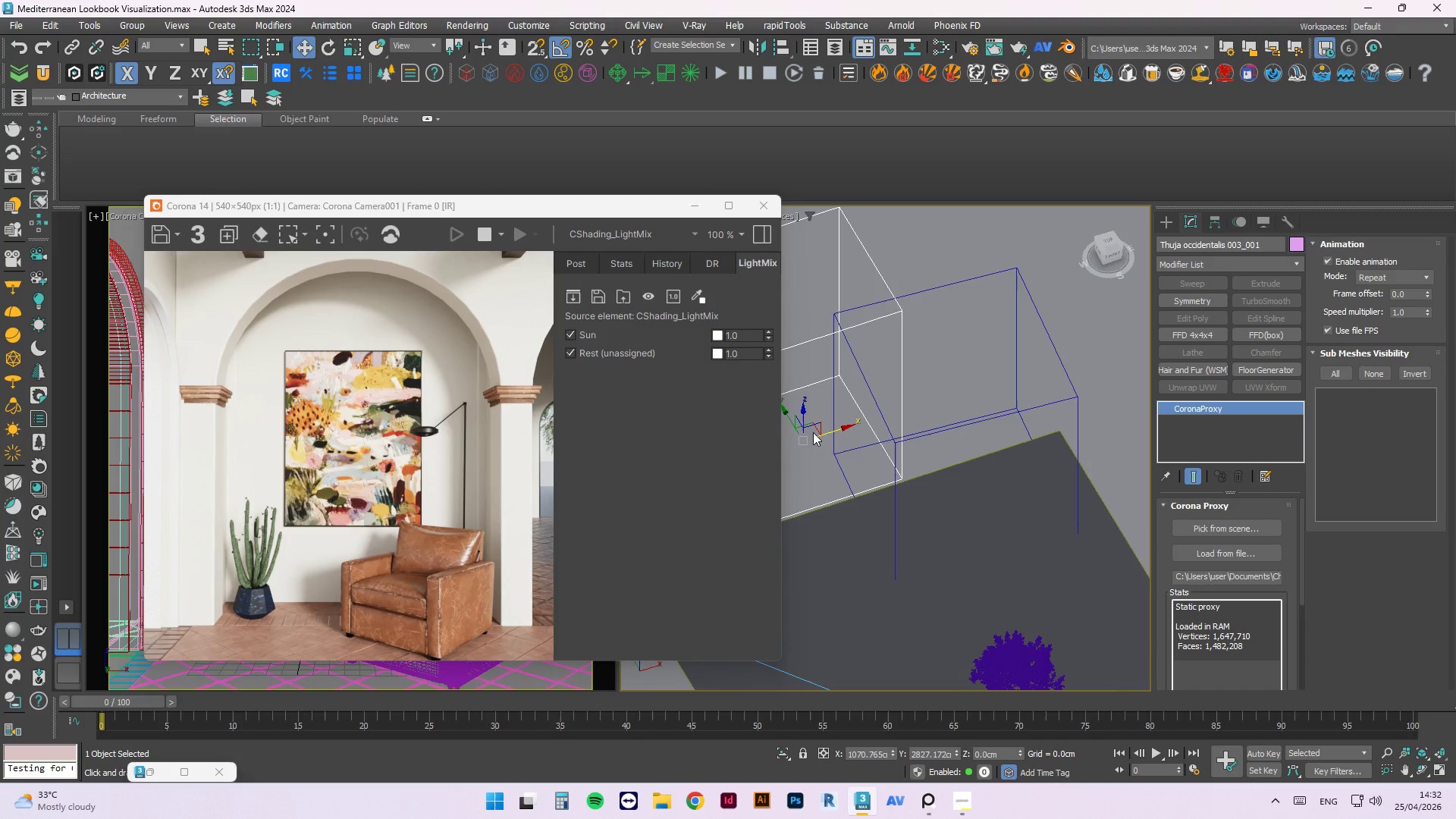 
scroll: coordinate [952, 391], scroll_direction: down, amount: 2.0
 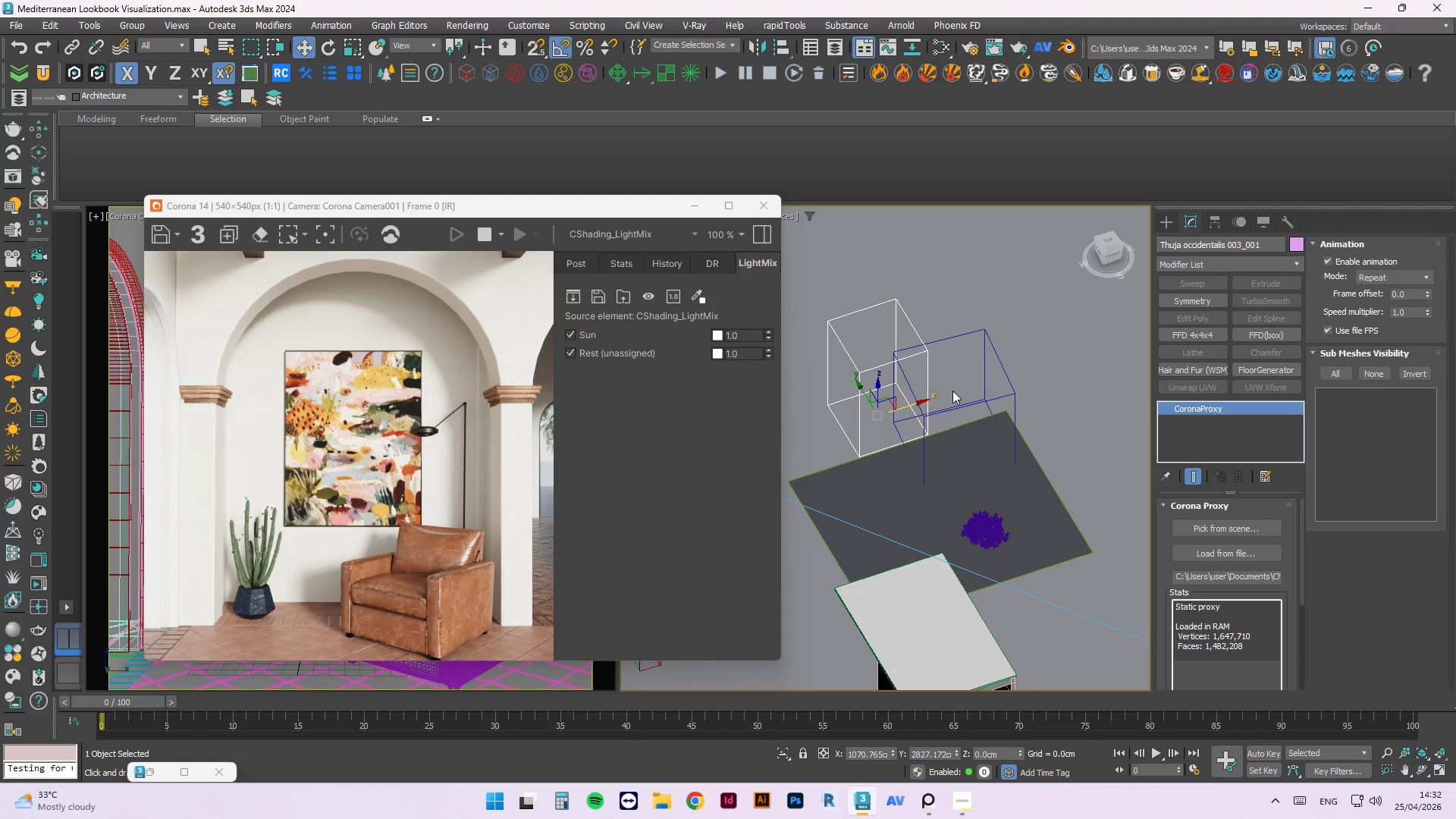 
scroll: coordinate [815, 444], scroll_direction: up, amount: 2.0
 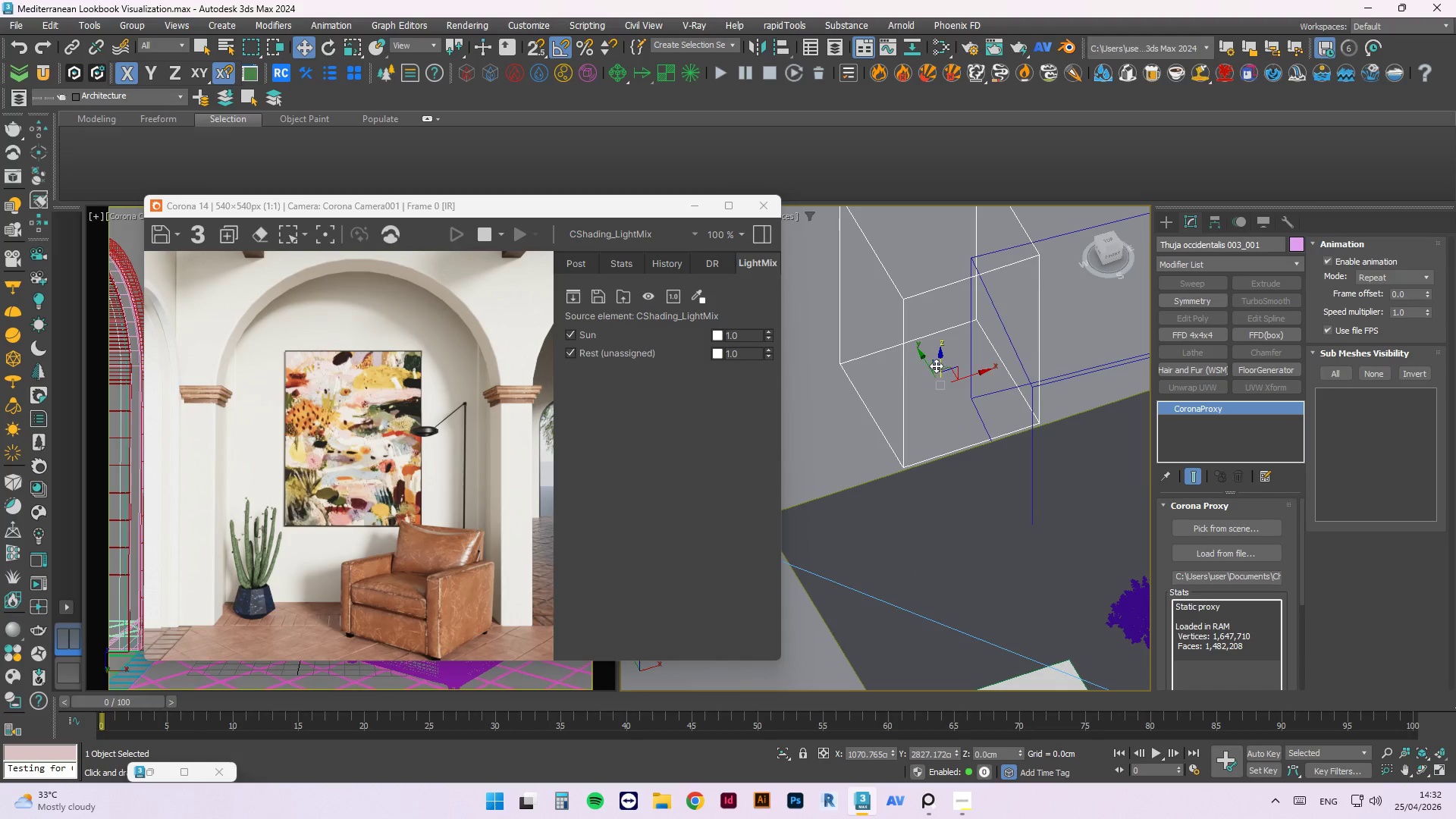 
left_click_drag(start_coordinate=[924, 362], to_coordinate=[932, 412])
 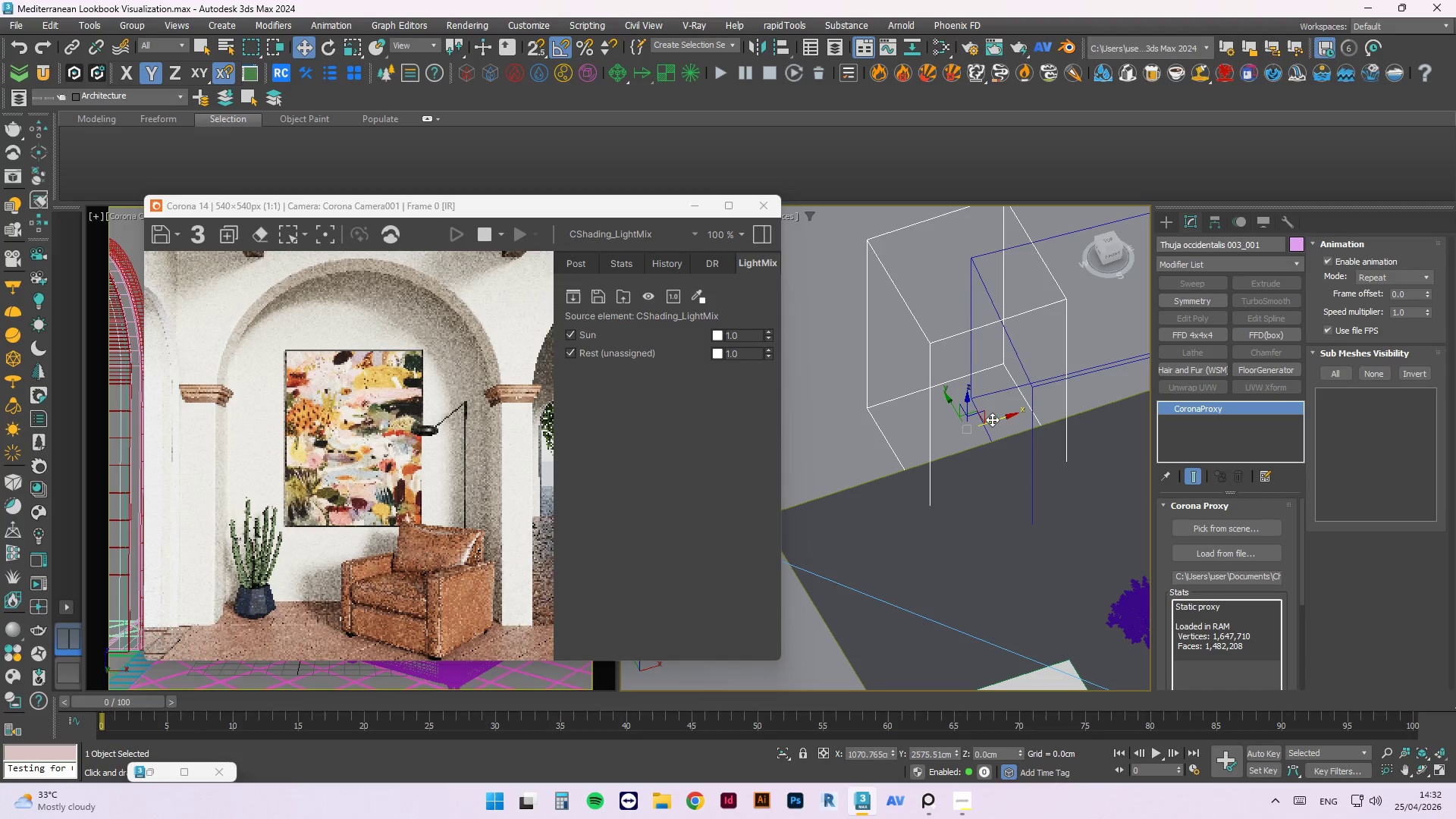 
left_click_drag(start_coordinate=[992, 419], to_coordinate=[952, 433])
 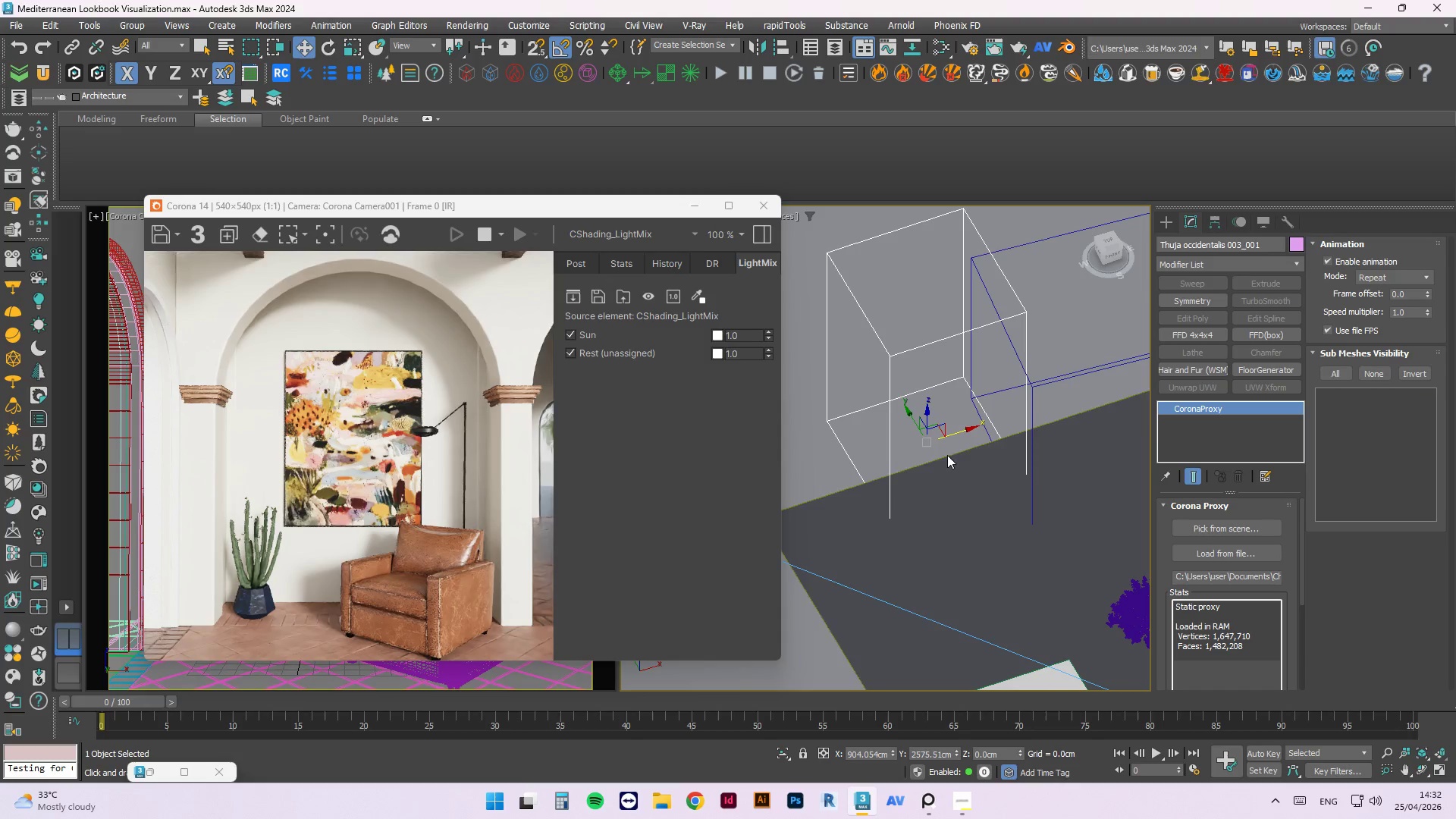 
wait(11.95)
 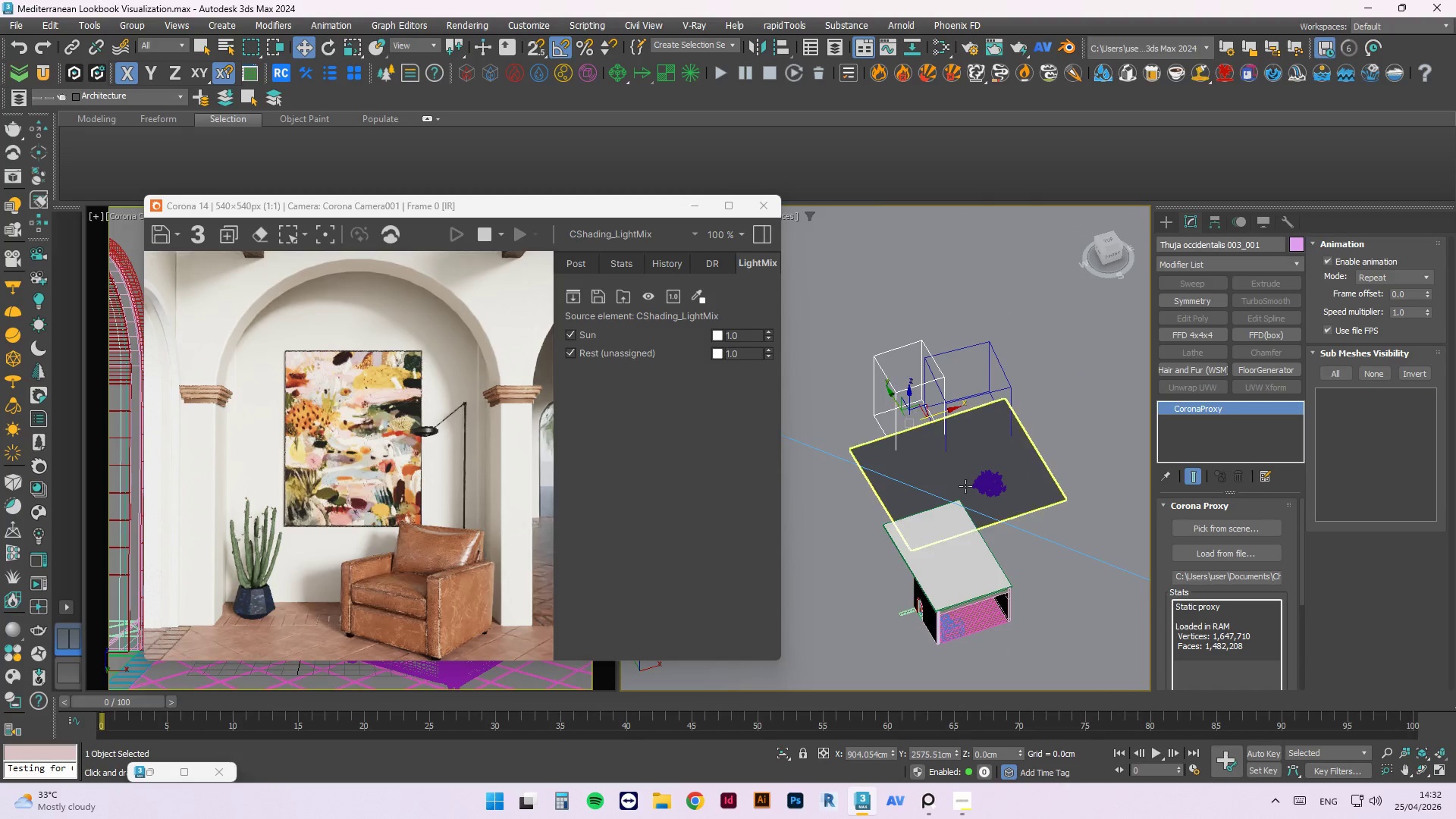 
hold_key(key=AltLeft, duration=1.62)
 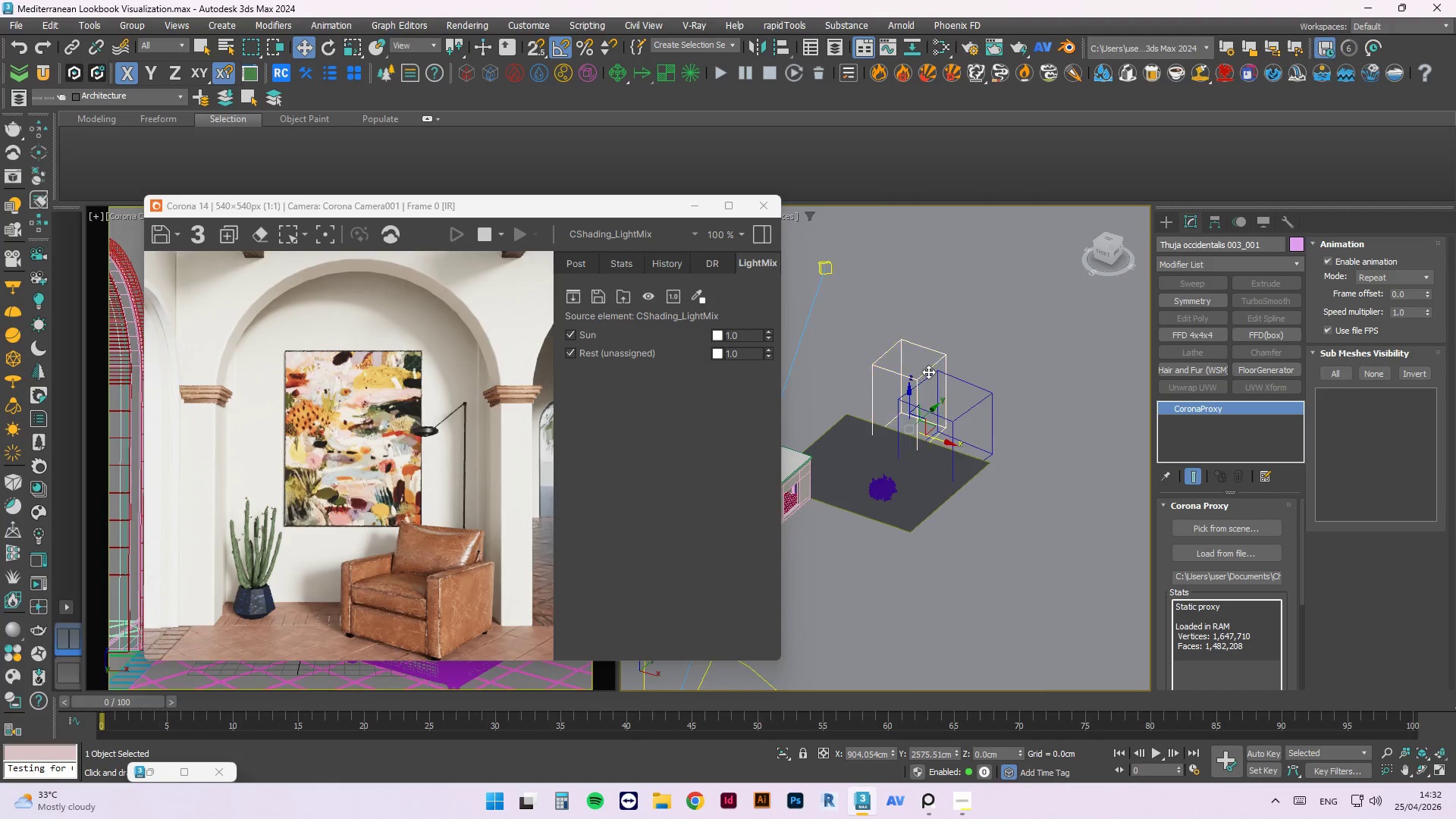 
scroll: coordinate [899, 413], scroll_direction: down, amount: 3.0
 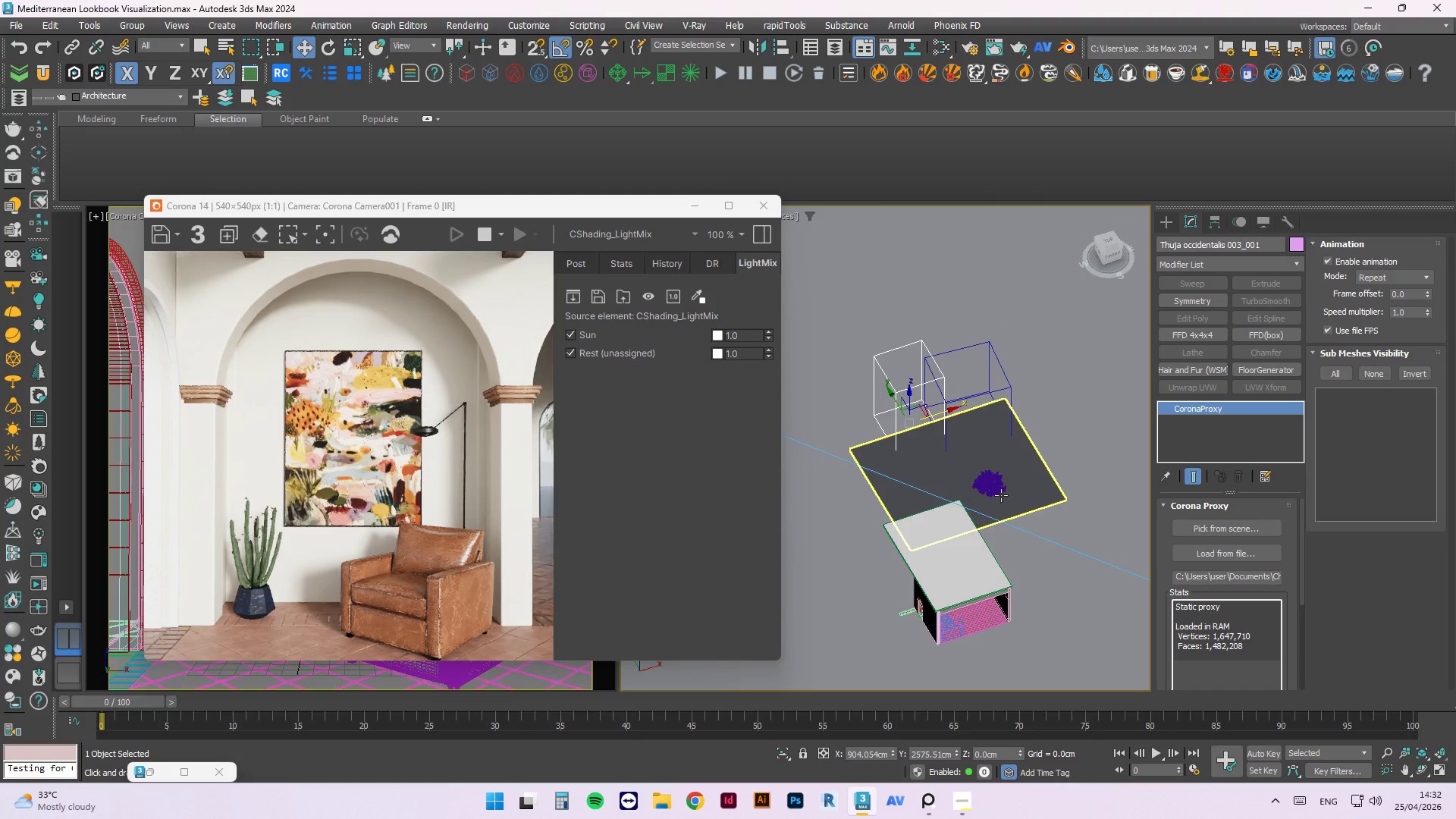 
scroll: coordinate [924, 361], scroll_direction: up, amount: 5.0
 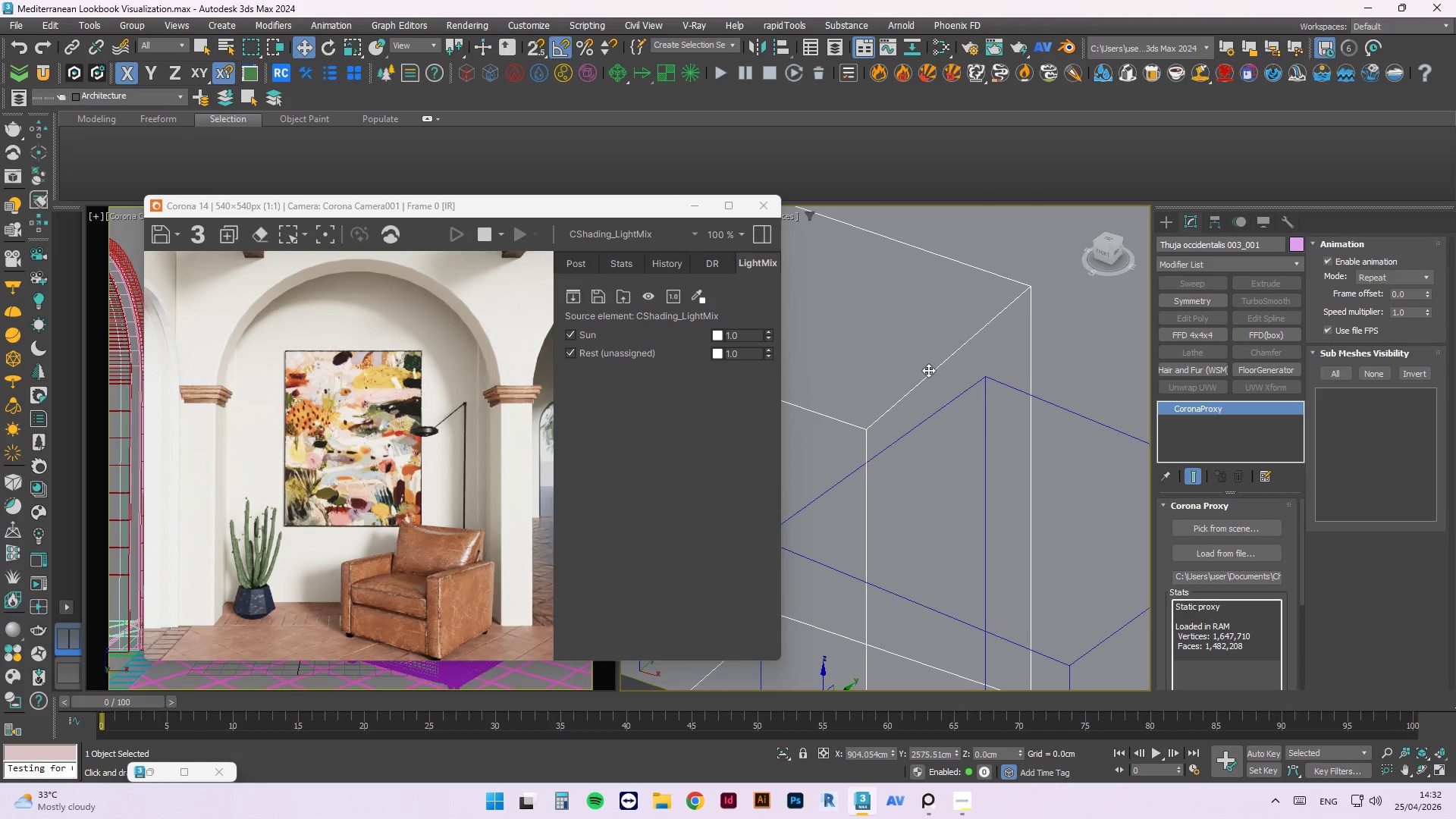 
scroll: coordinate [1003, 423], scroll_direction: down, amount: 6.0
 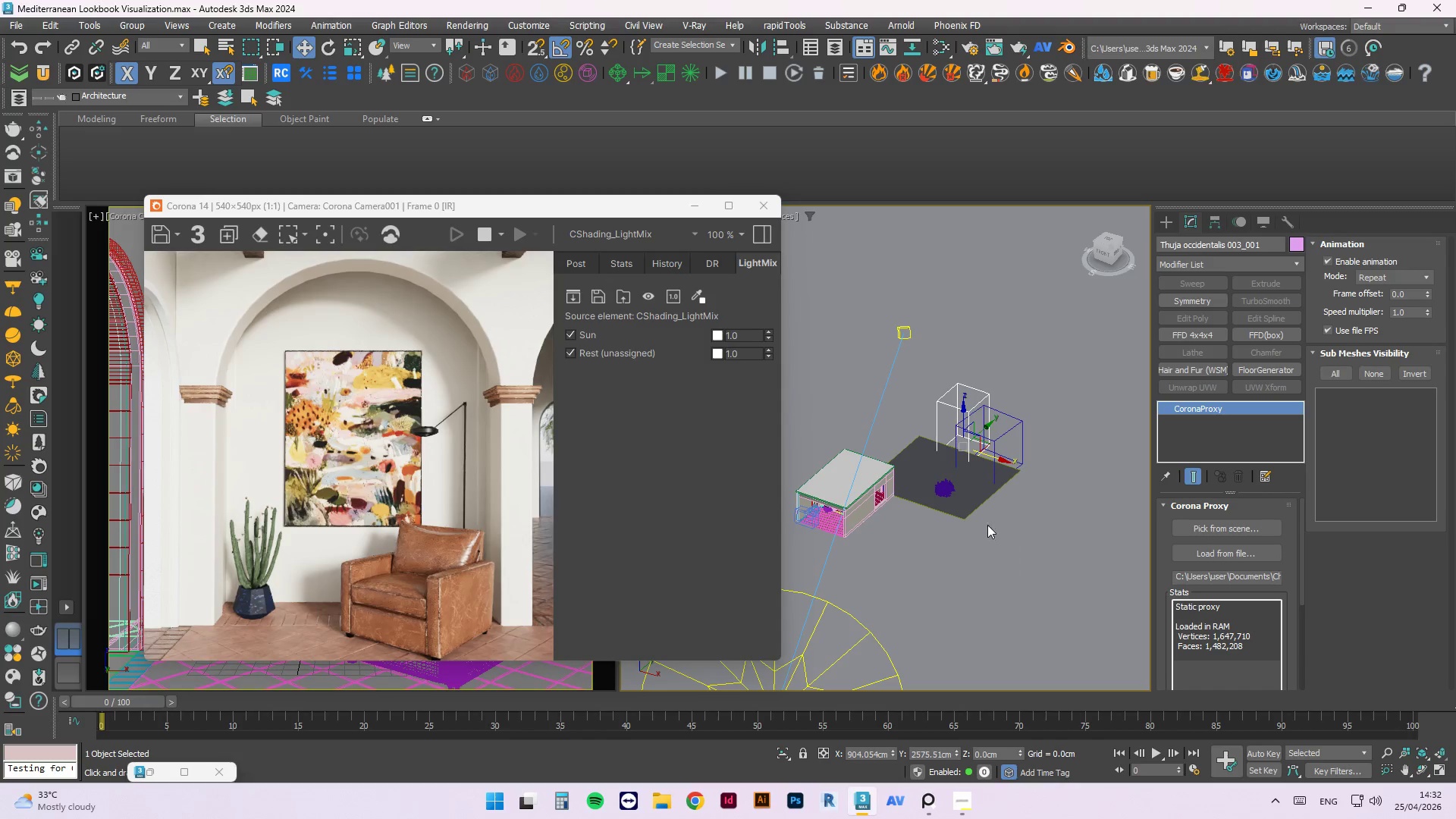 
scroll: coordinate [996, 435], scroll_direction: up, amount: 3.0
 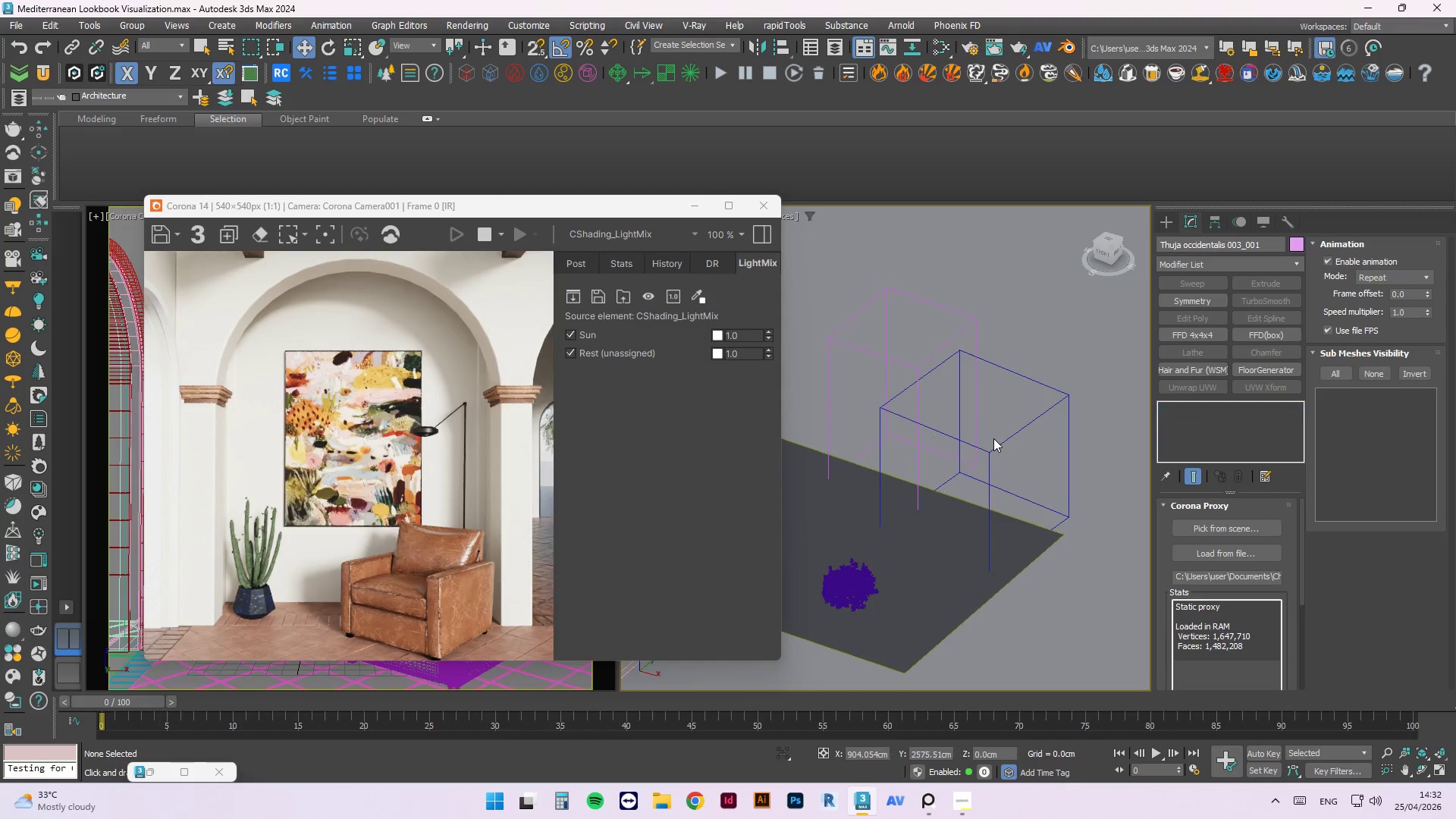 
double_click([993, 450])
 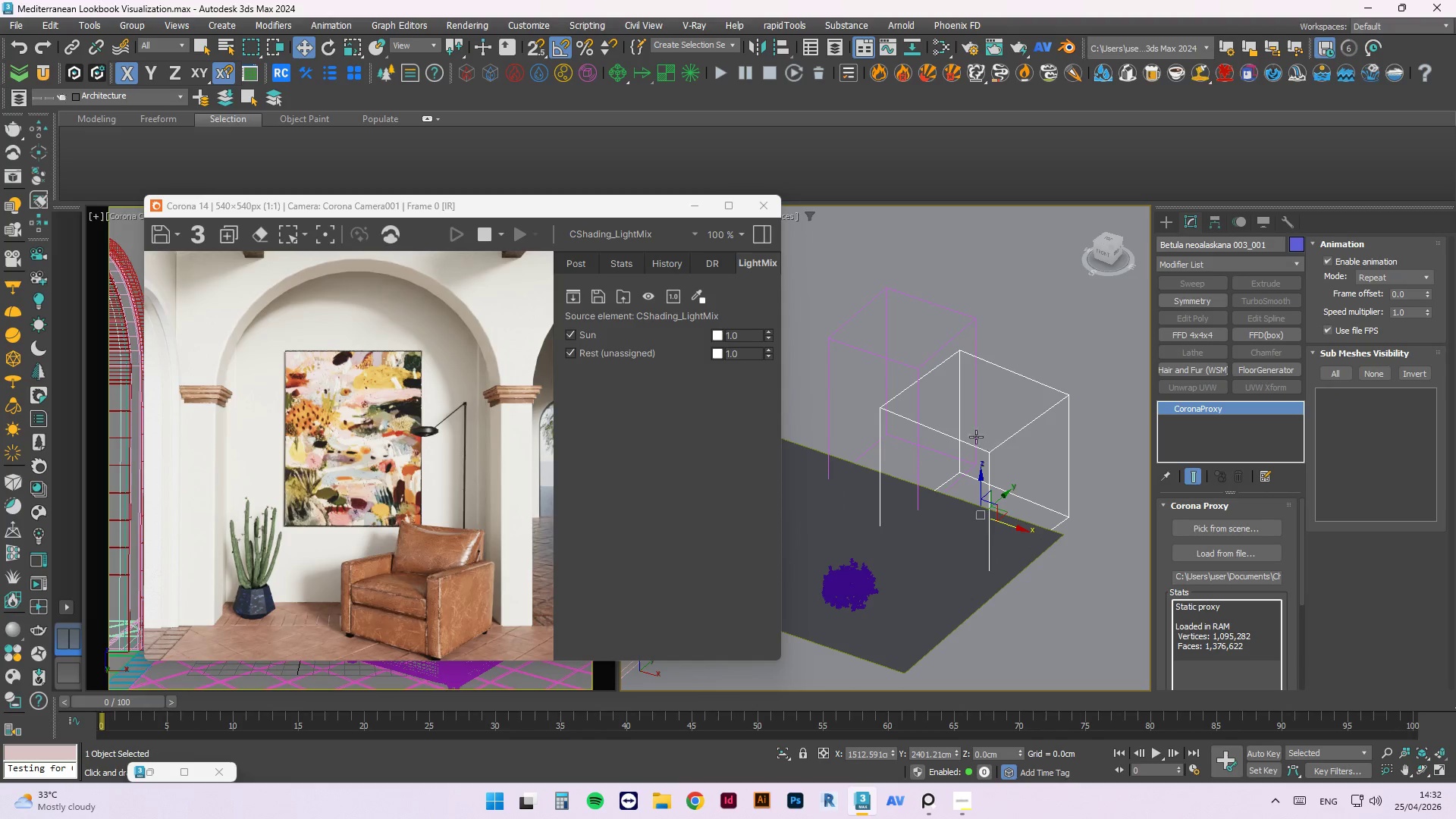 
scroll: coordinate [982, 424], scroll_direction: down, amount: 1.0
 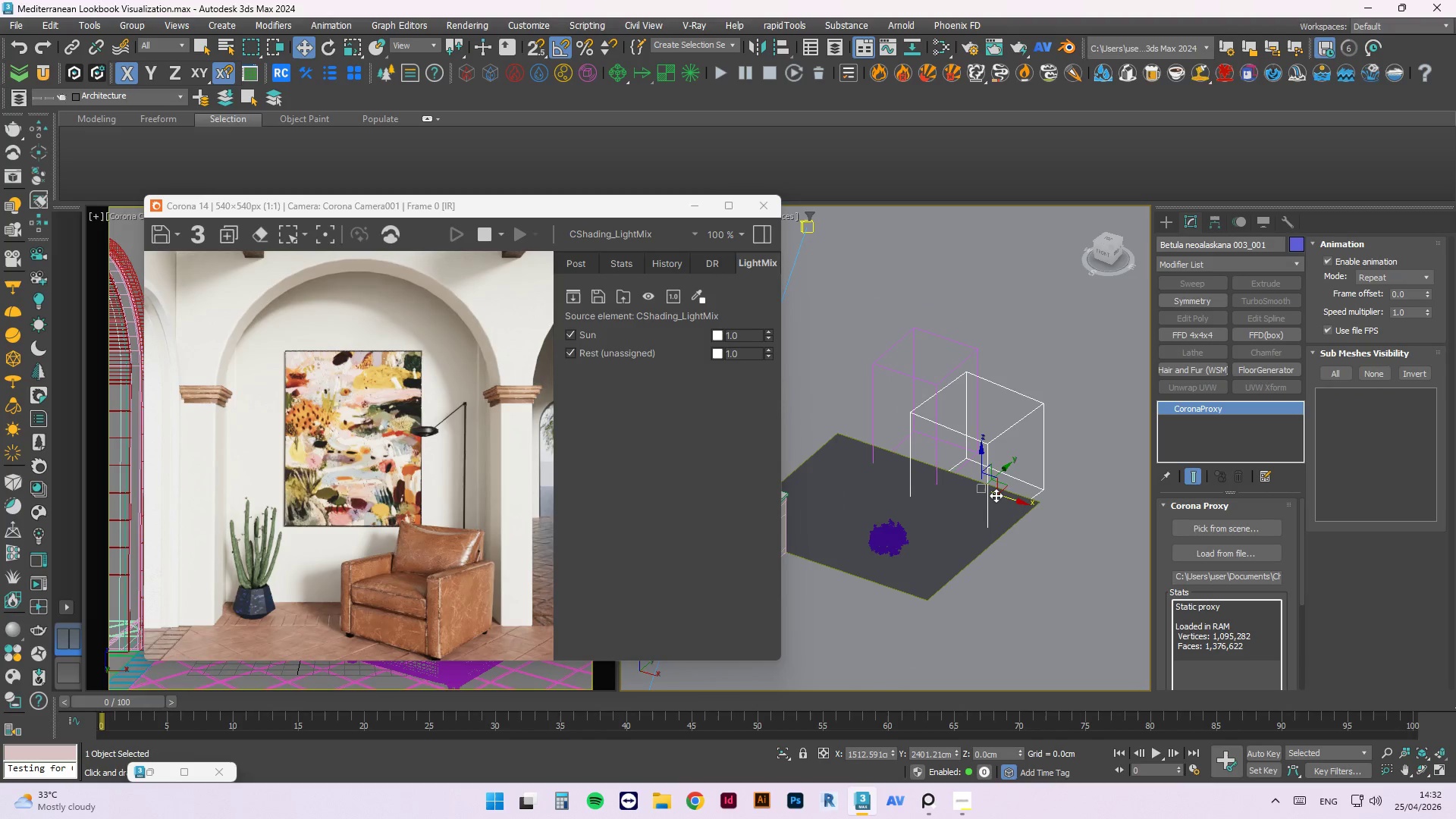 
left_click_drag(start_coordinate=[996, 495], to_coordinate=[939, 483])
 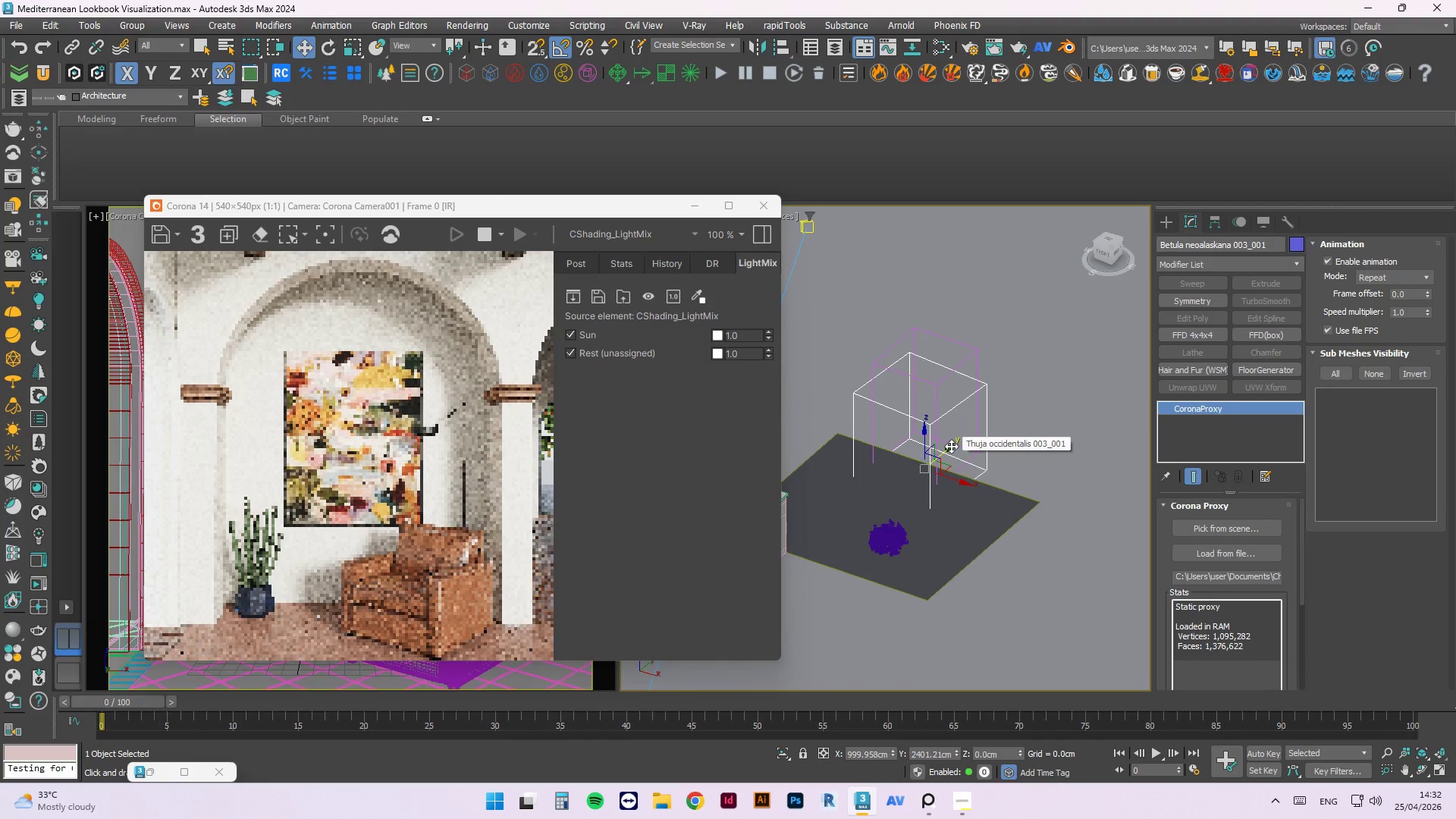 
left_click_drag(start_coordinate=[951, 446], to_coordinate=[923, 474])
 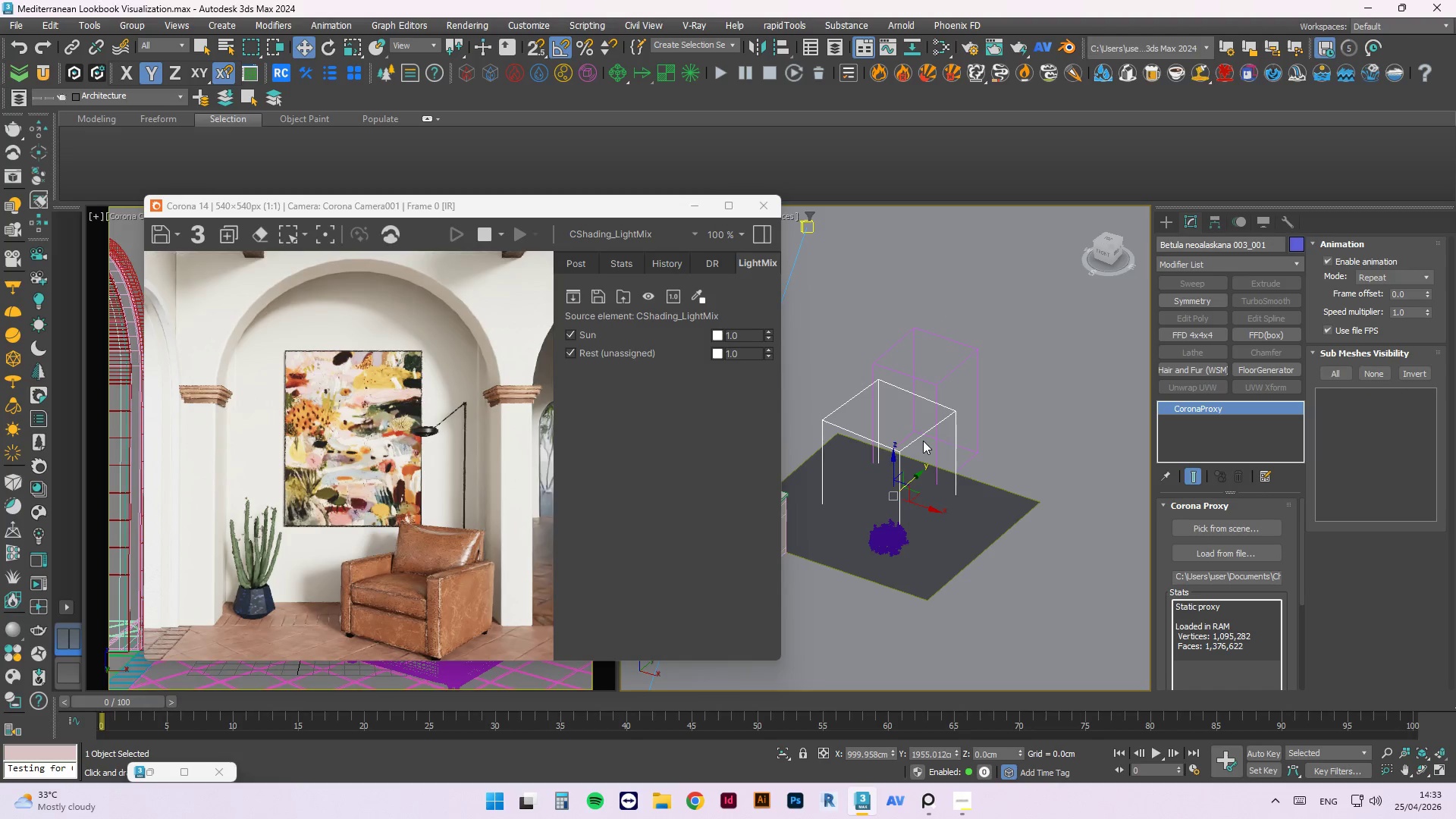 
wait(14.52)
 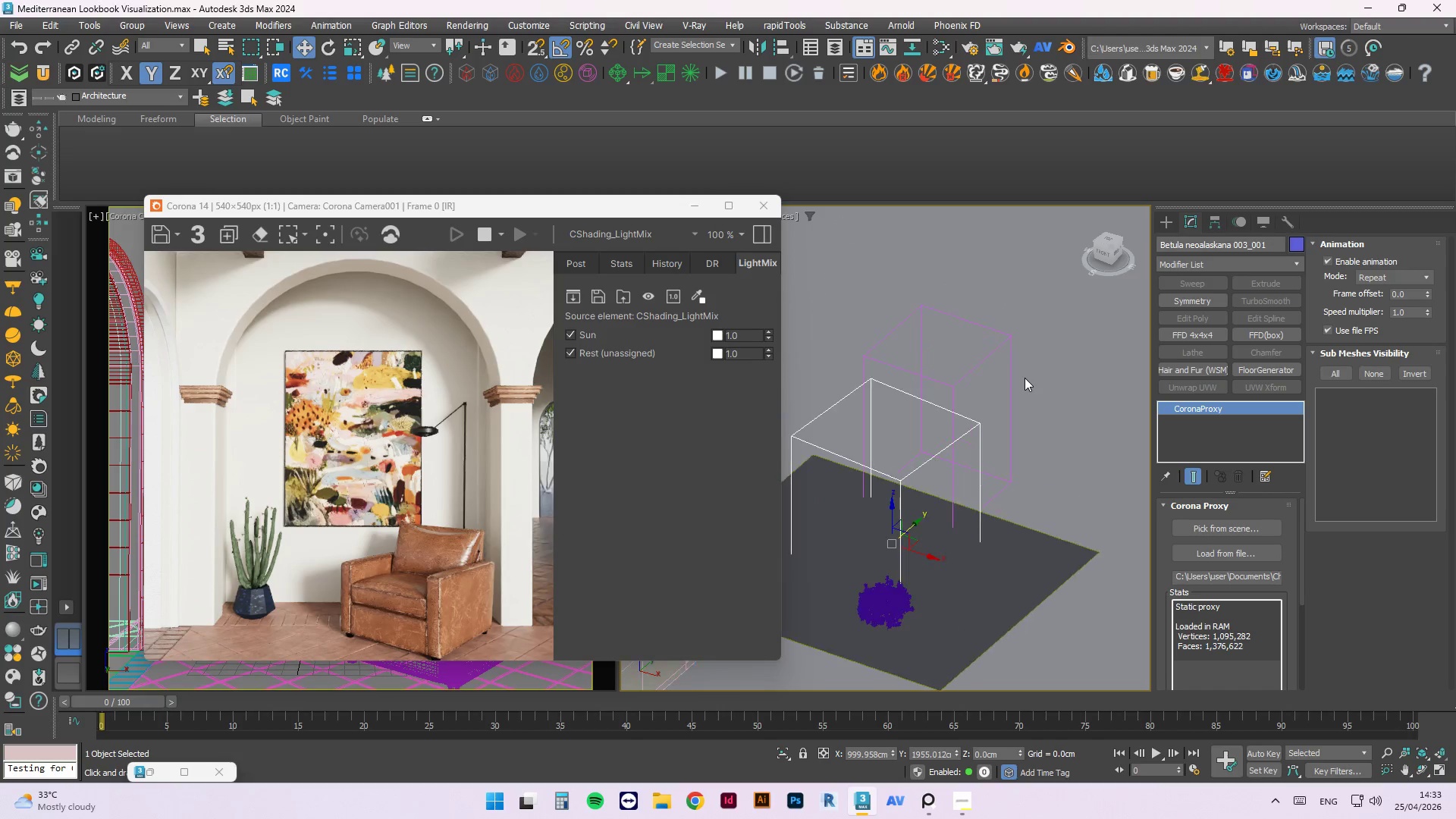 
left_click([1025, 378])
 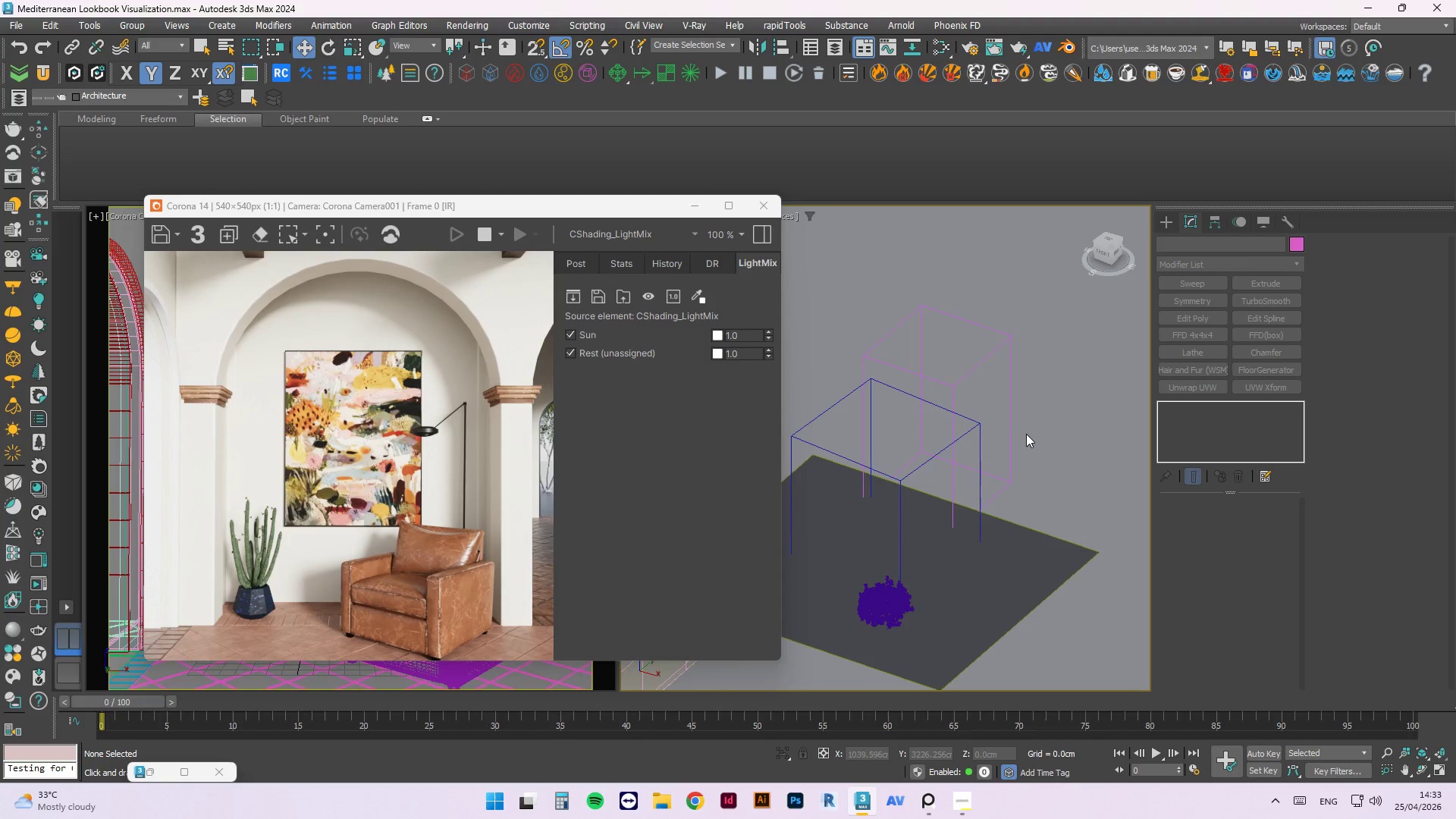 
scroll: coordinate [1025, 378], scroll_direction: up, amount: 1.0
 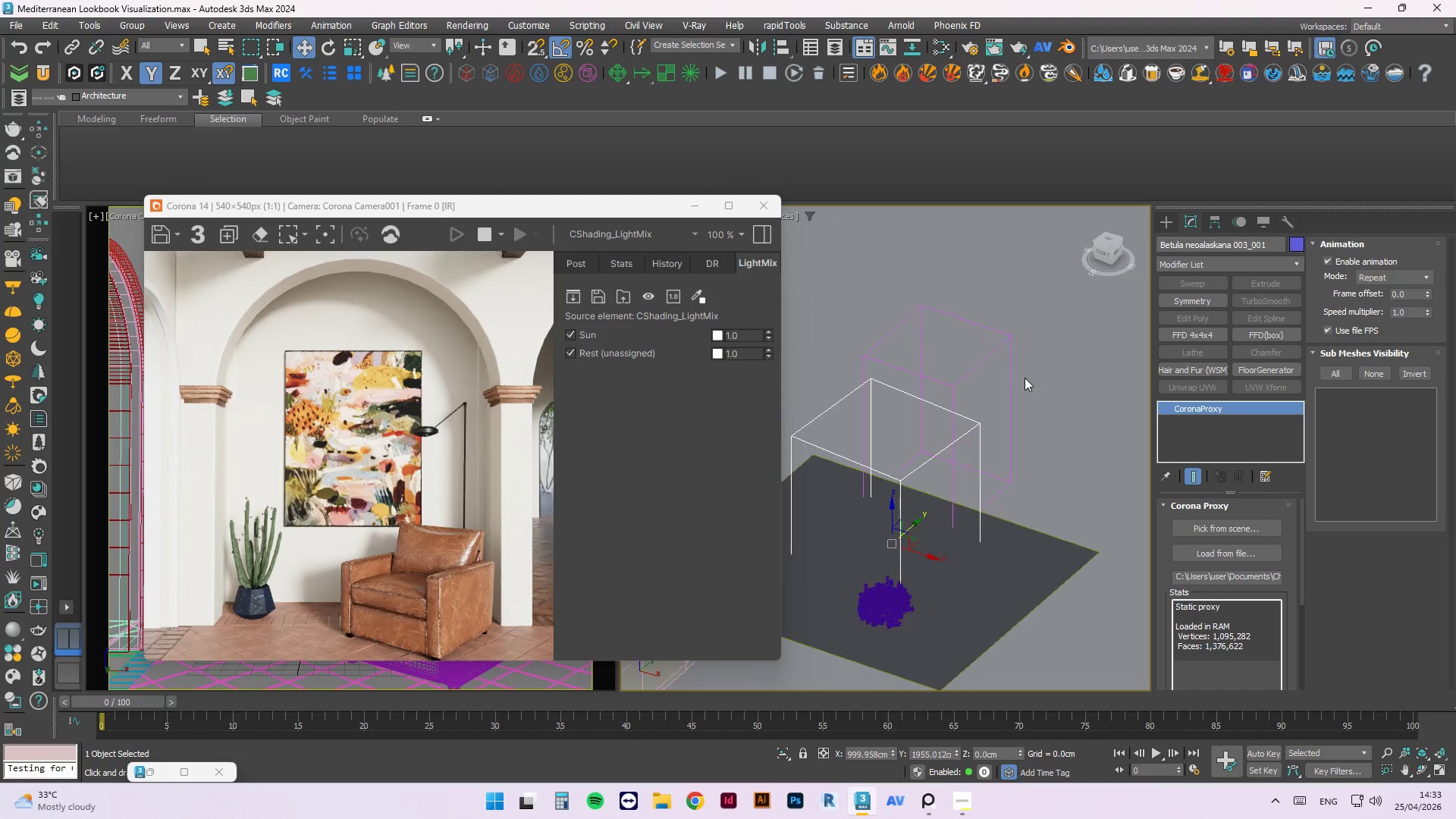 
wait(44.16)
 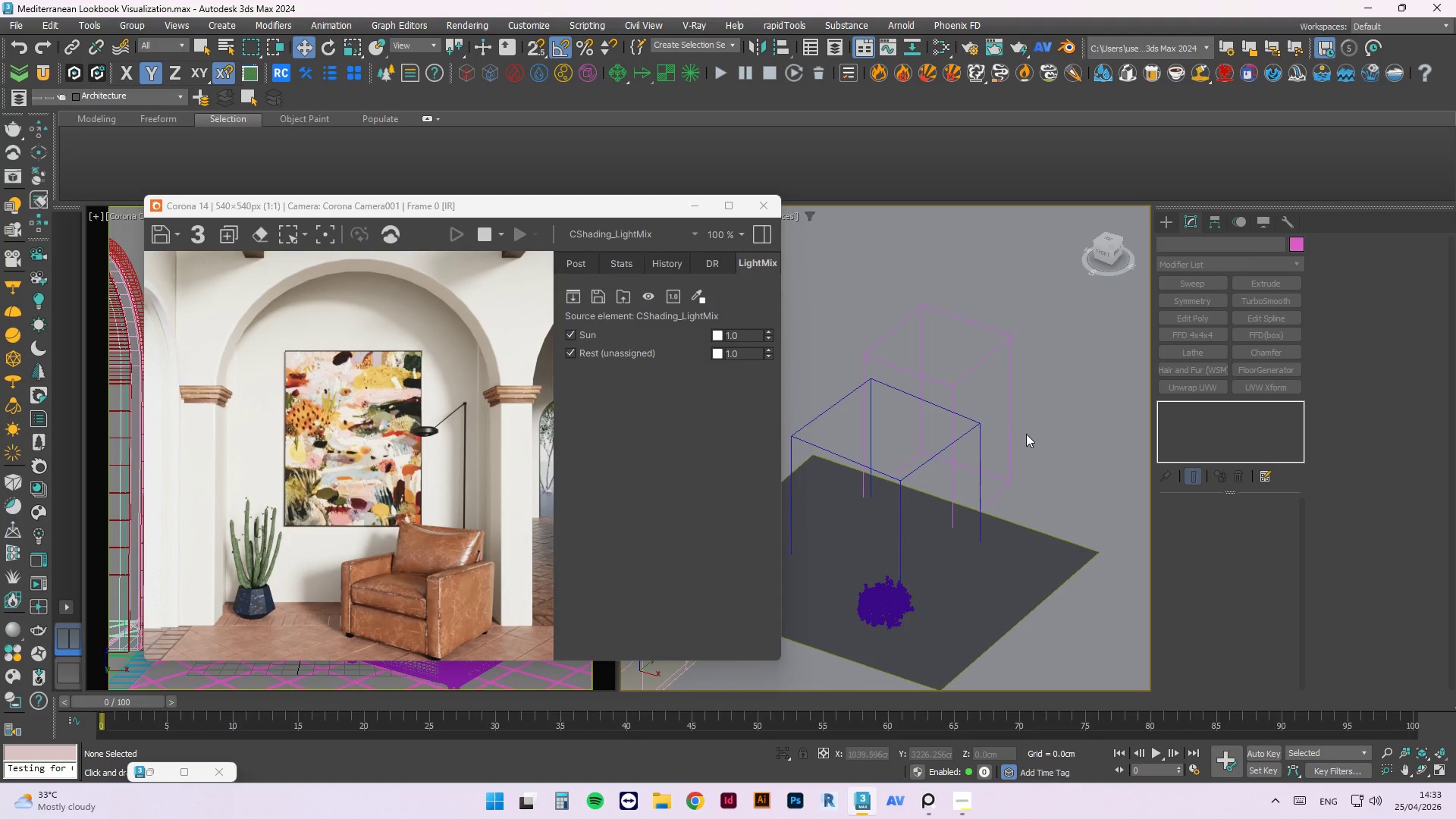 
scroll: coordinate [897, 485], scroll_direction: down, amount: 2.0
 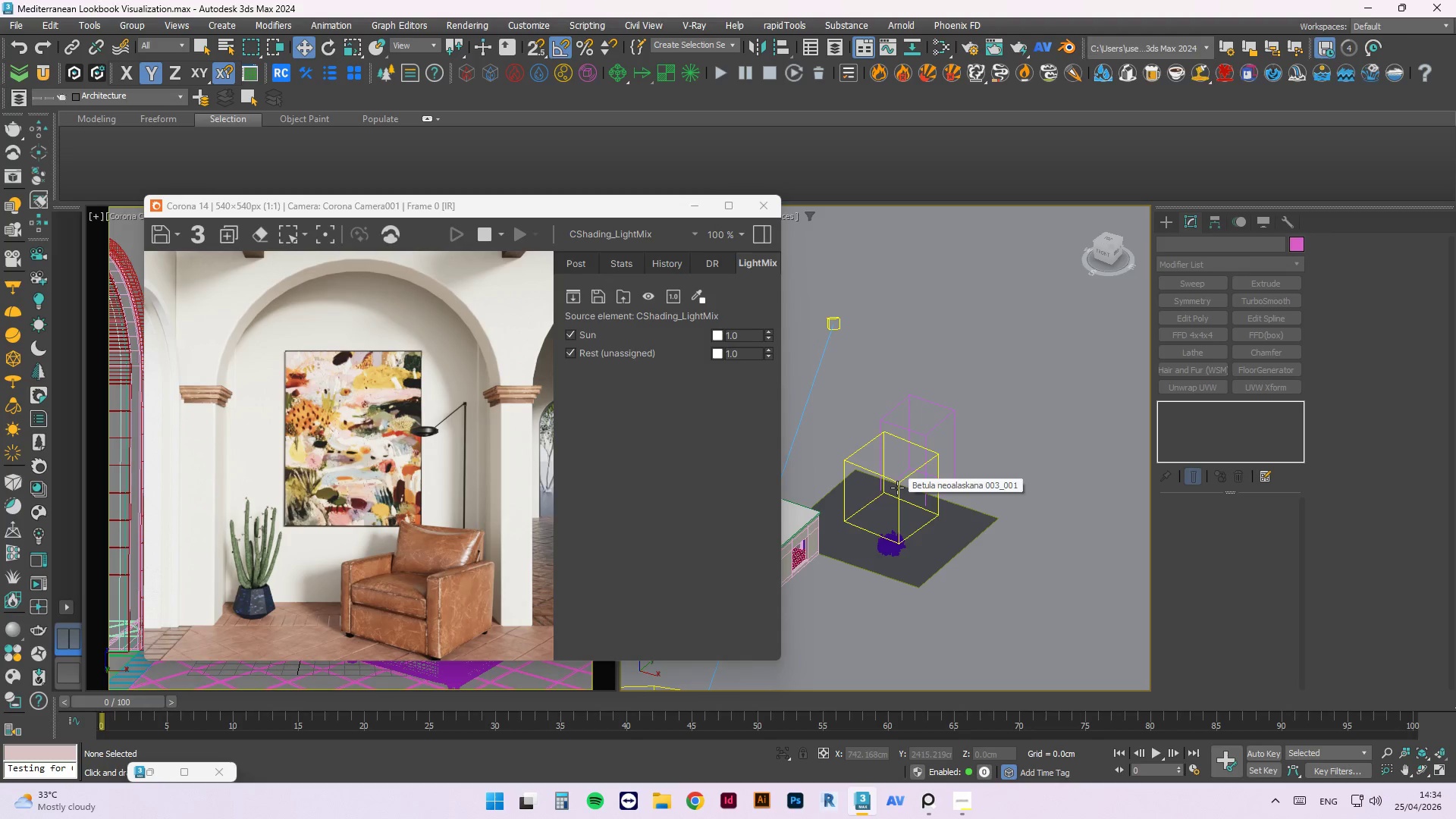 
wait(15.49)
 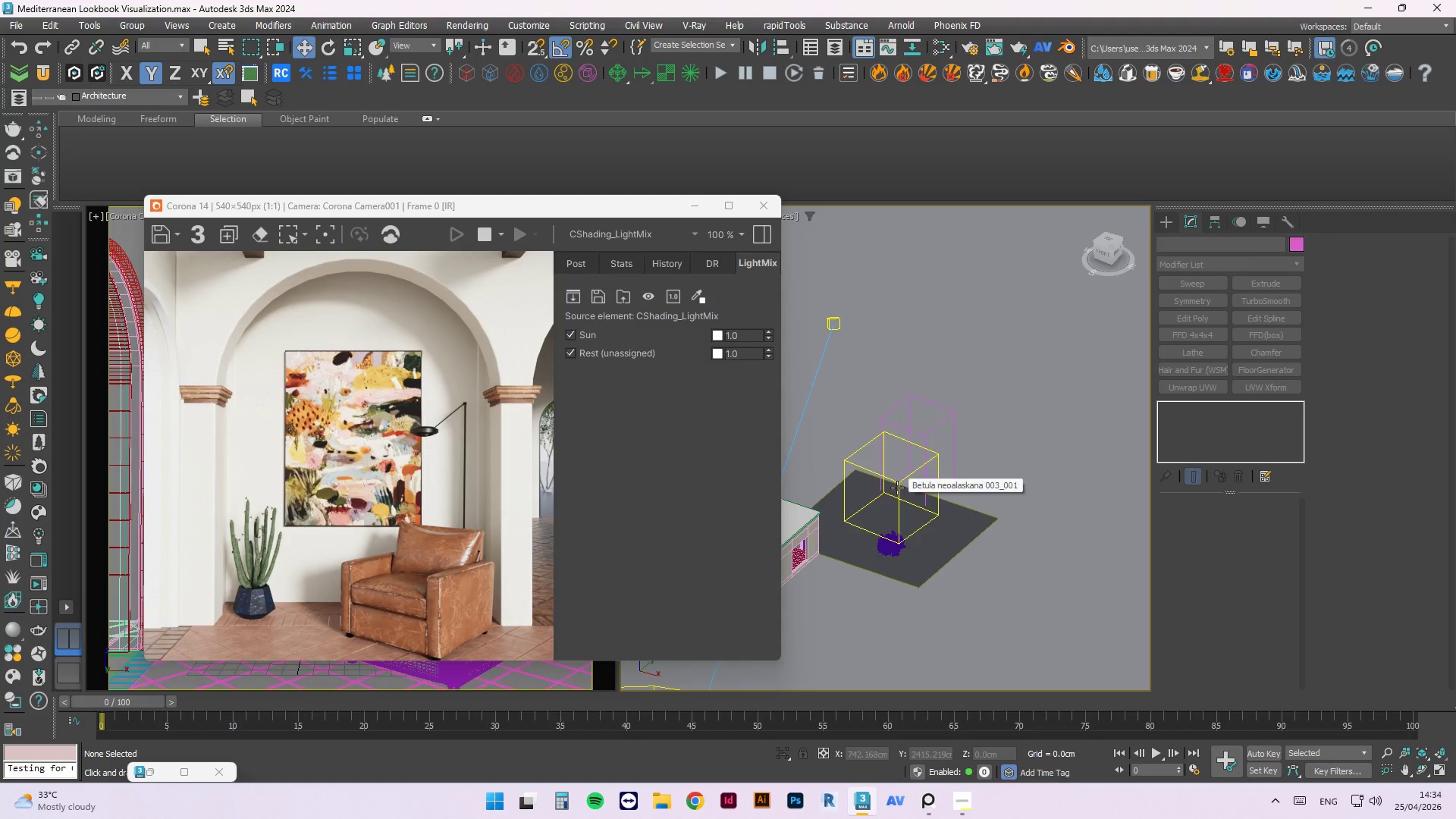 
mouse_move([861, 543])
 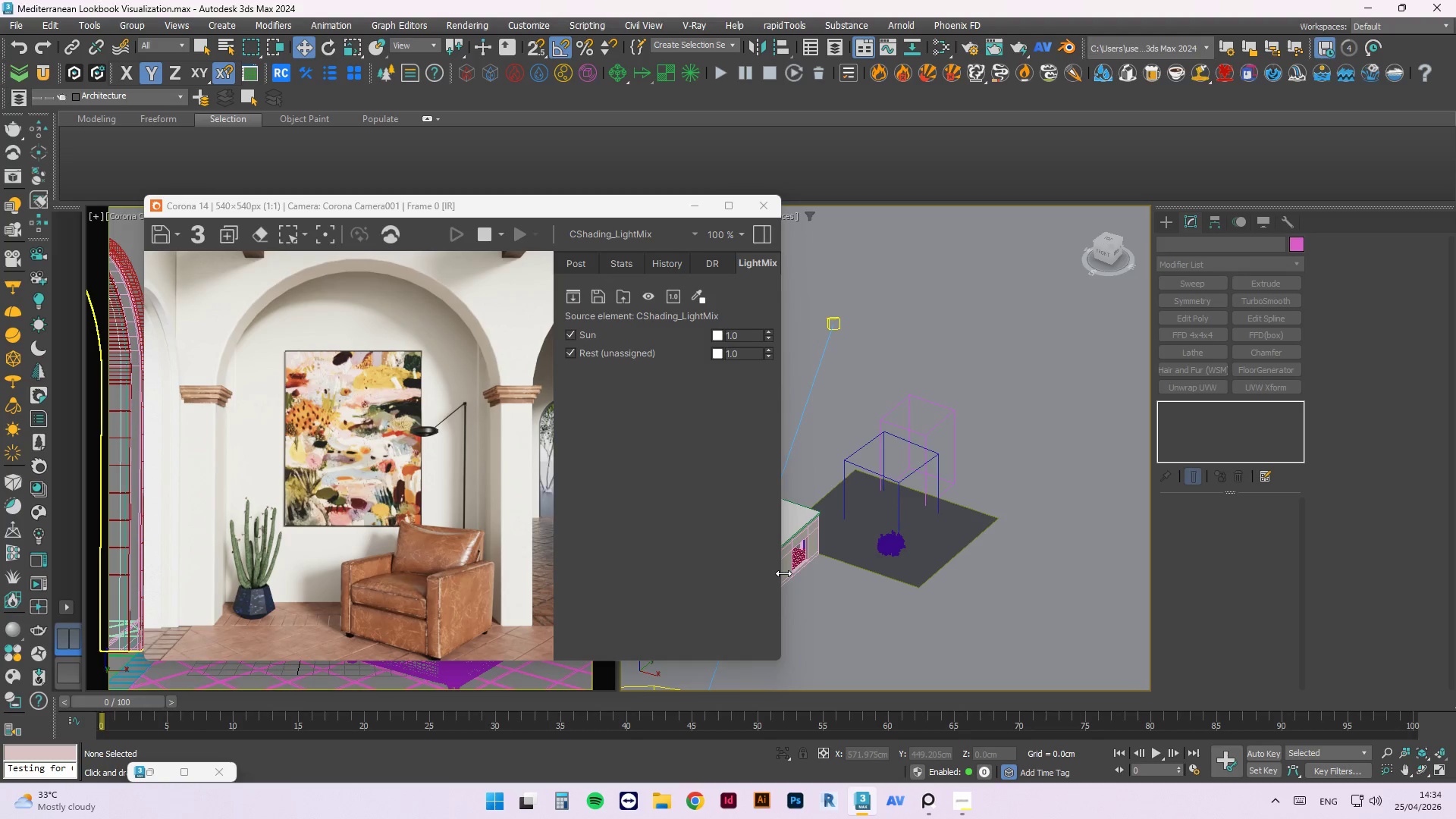 
wait(16.5)
 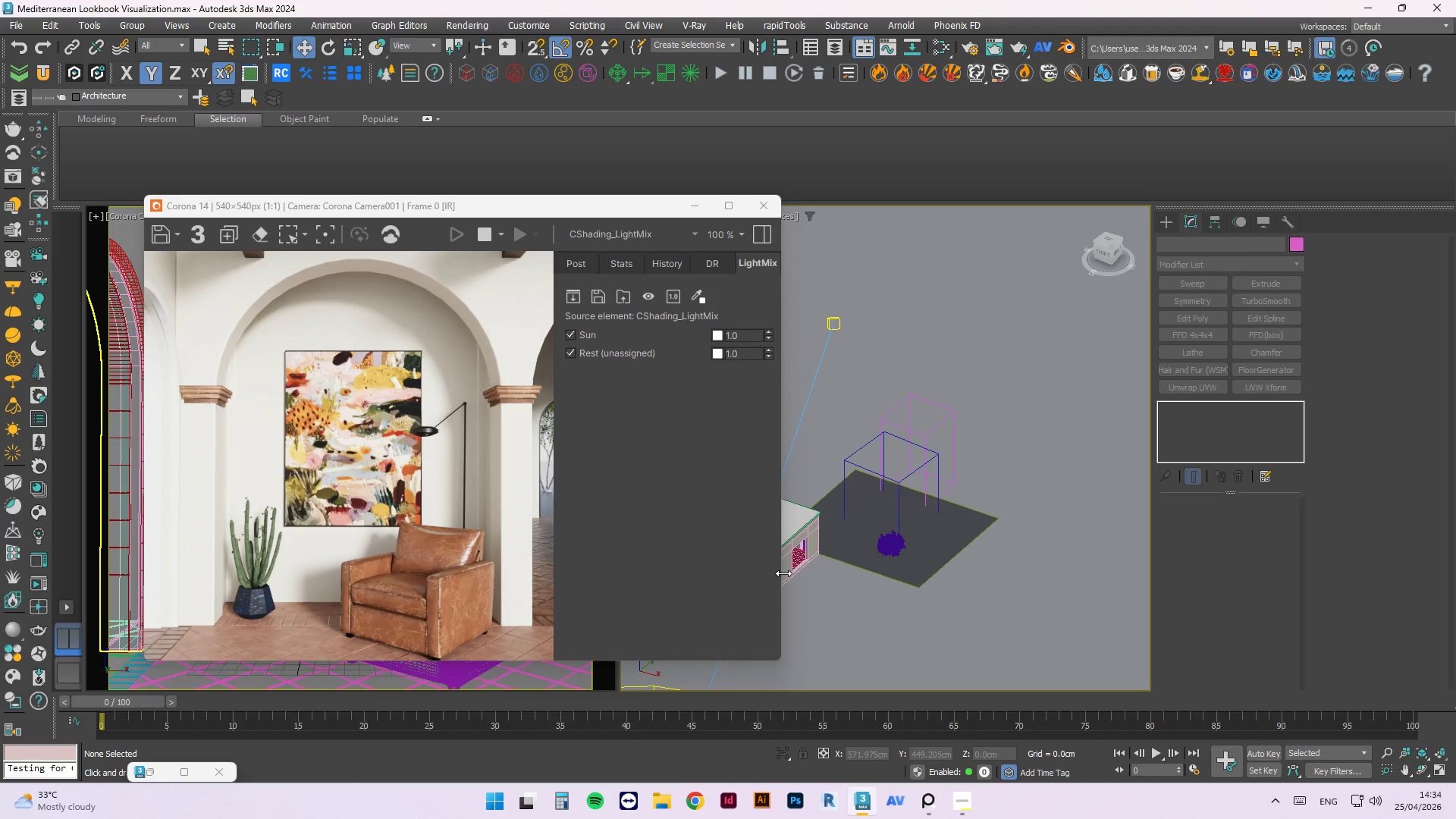 
left_click([698, 209])
 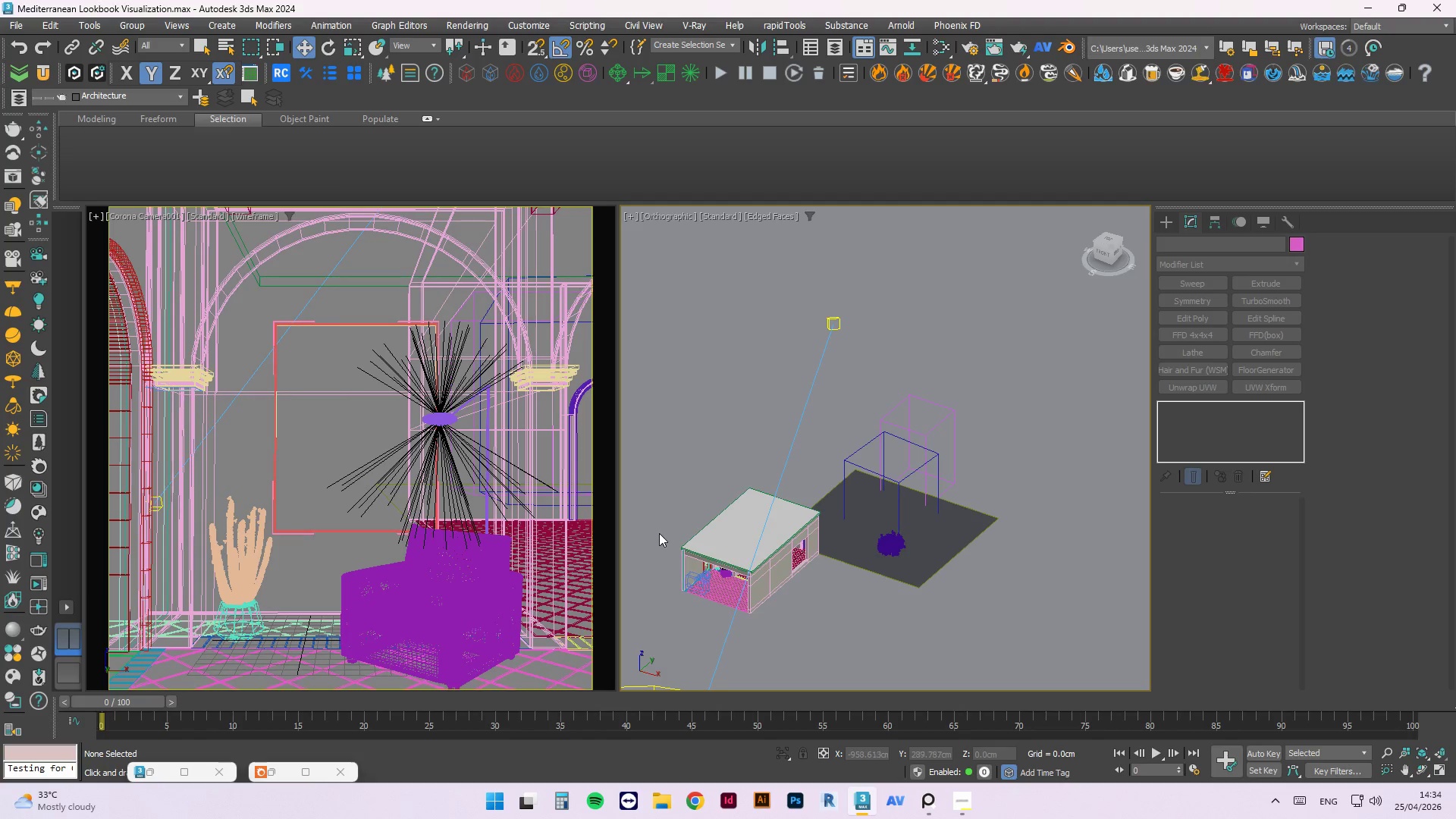 
wait(9.23)
 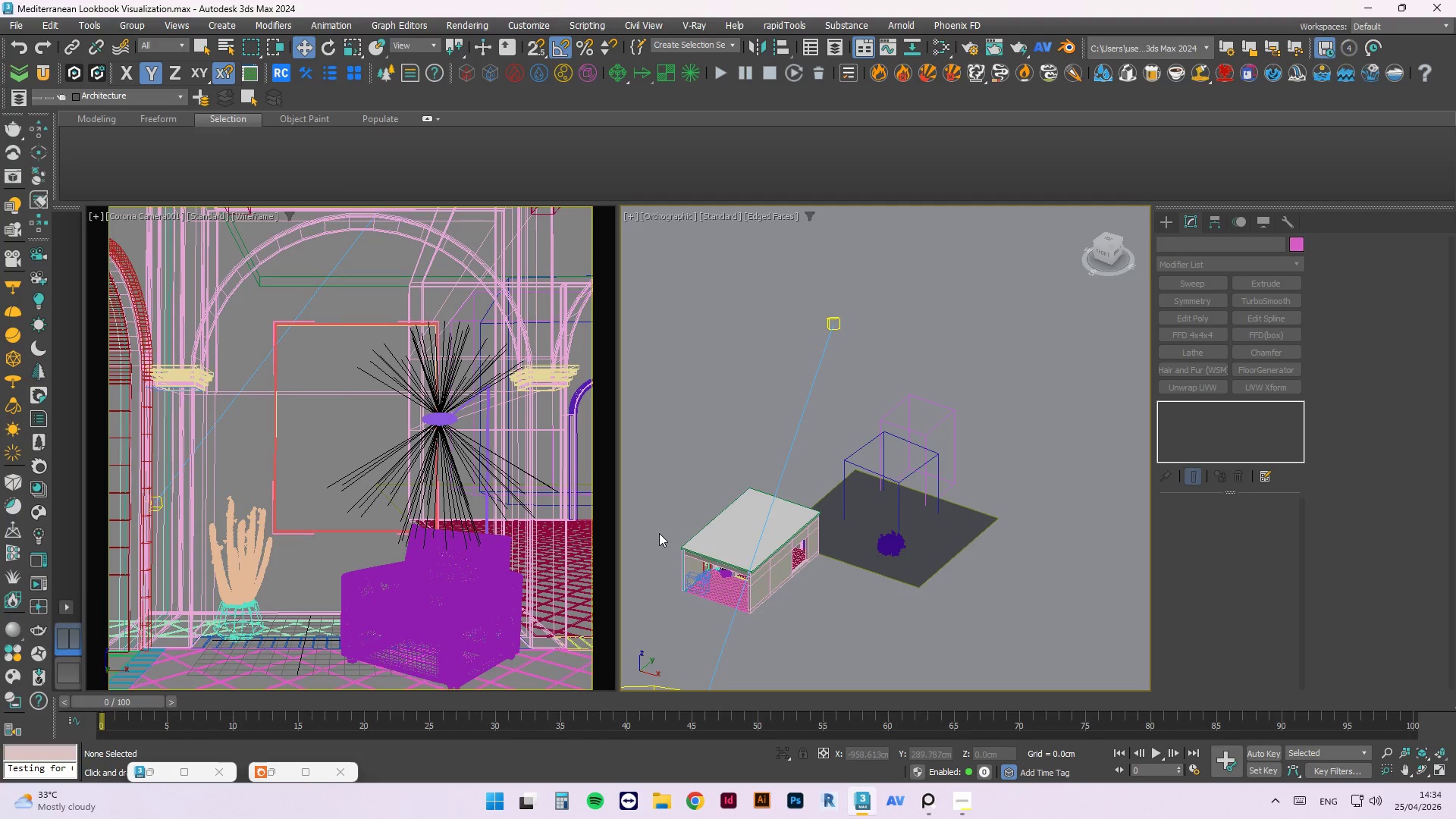 
scroll: coordinate [274, 818], scroll_direction: up, amount: 1.0
 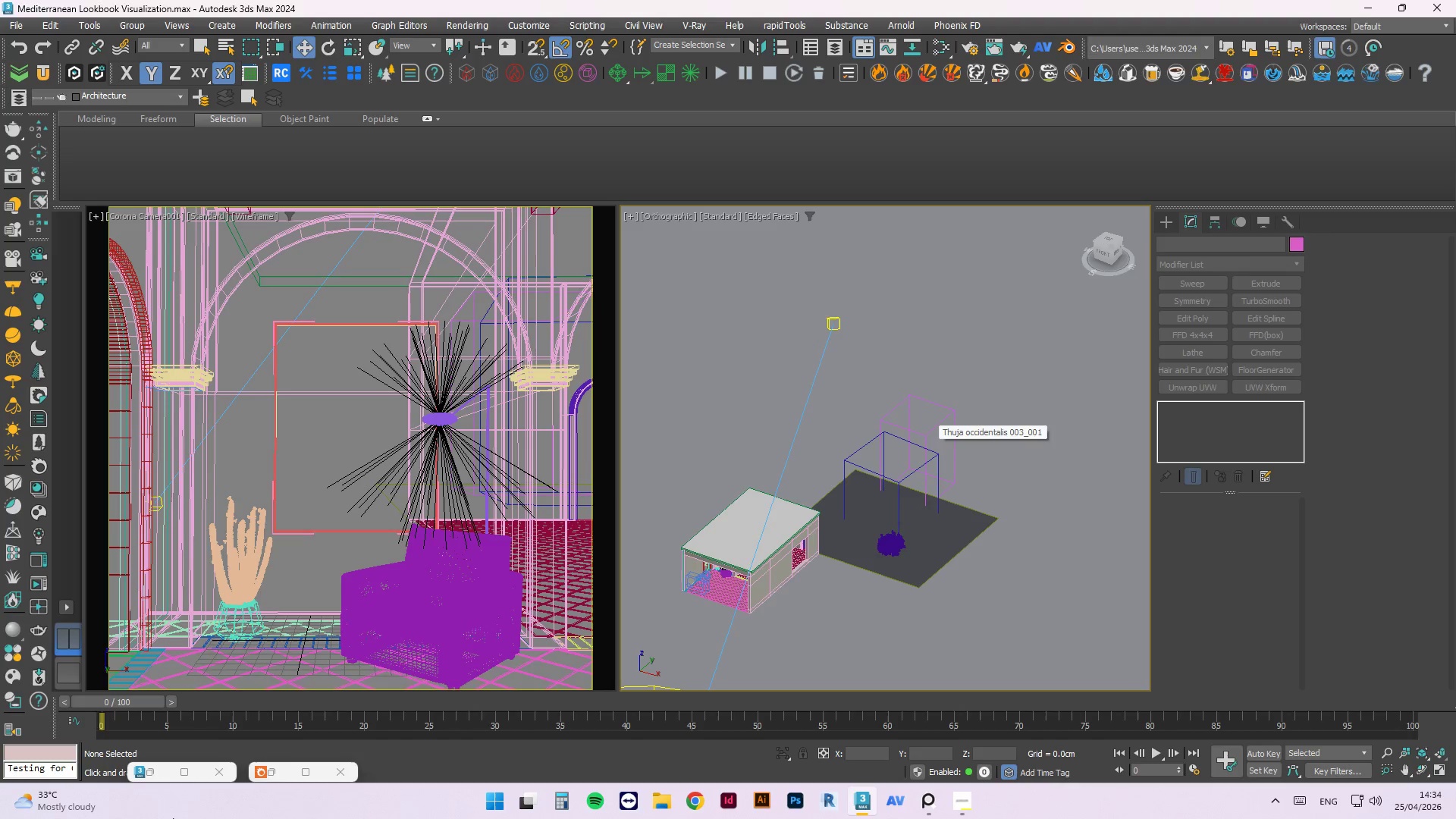 
left_click([271, 776])
 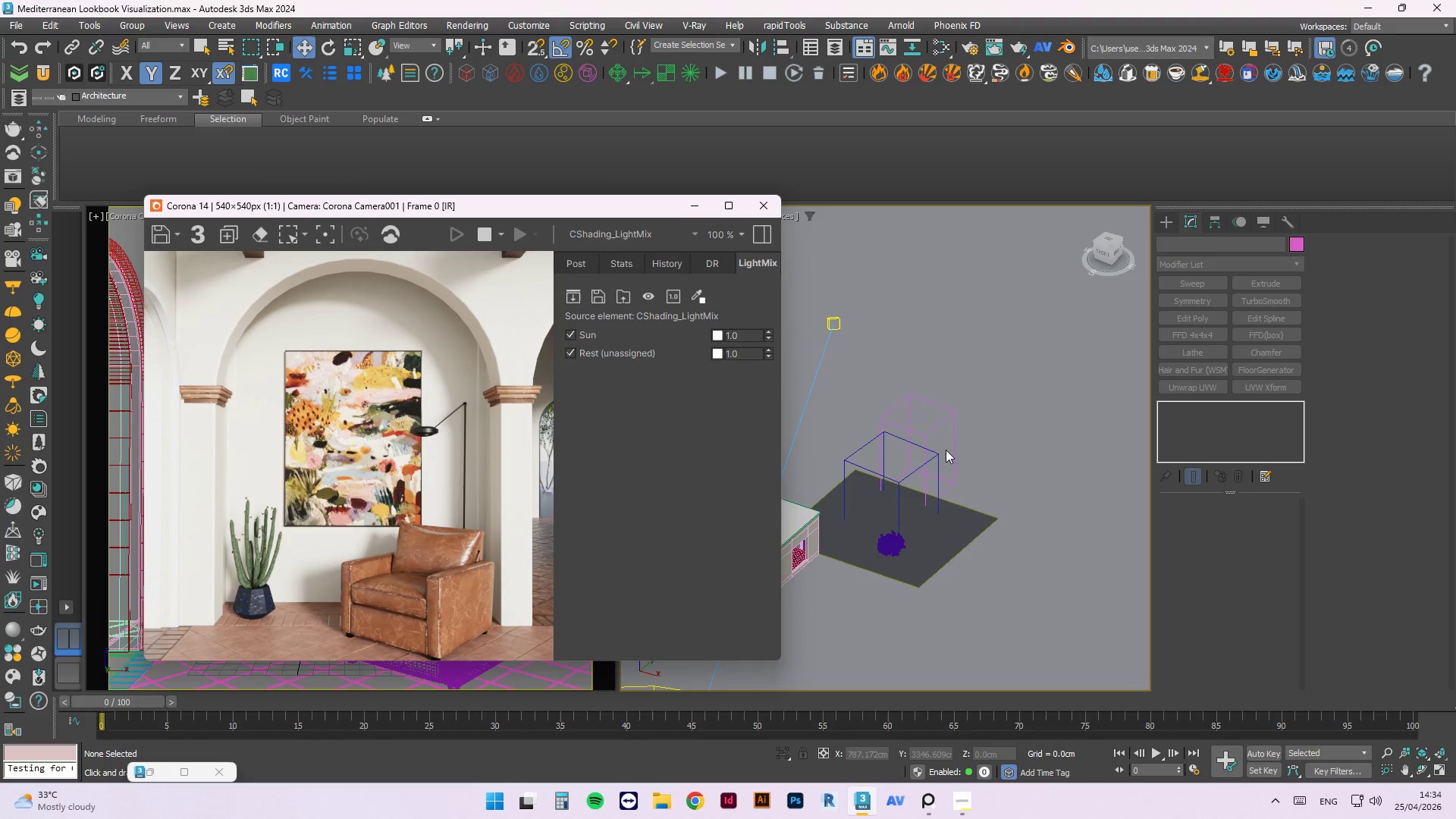 
left_click([912, 430])
 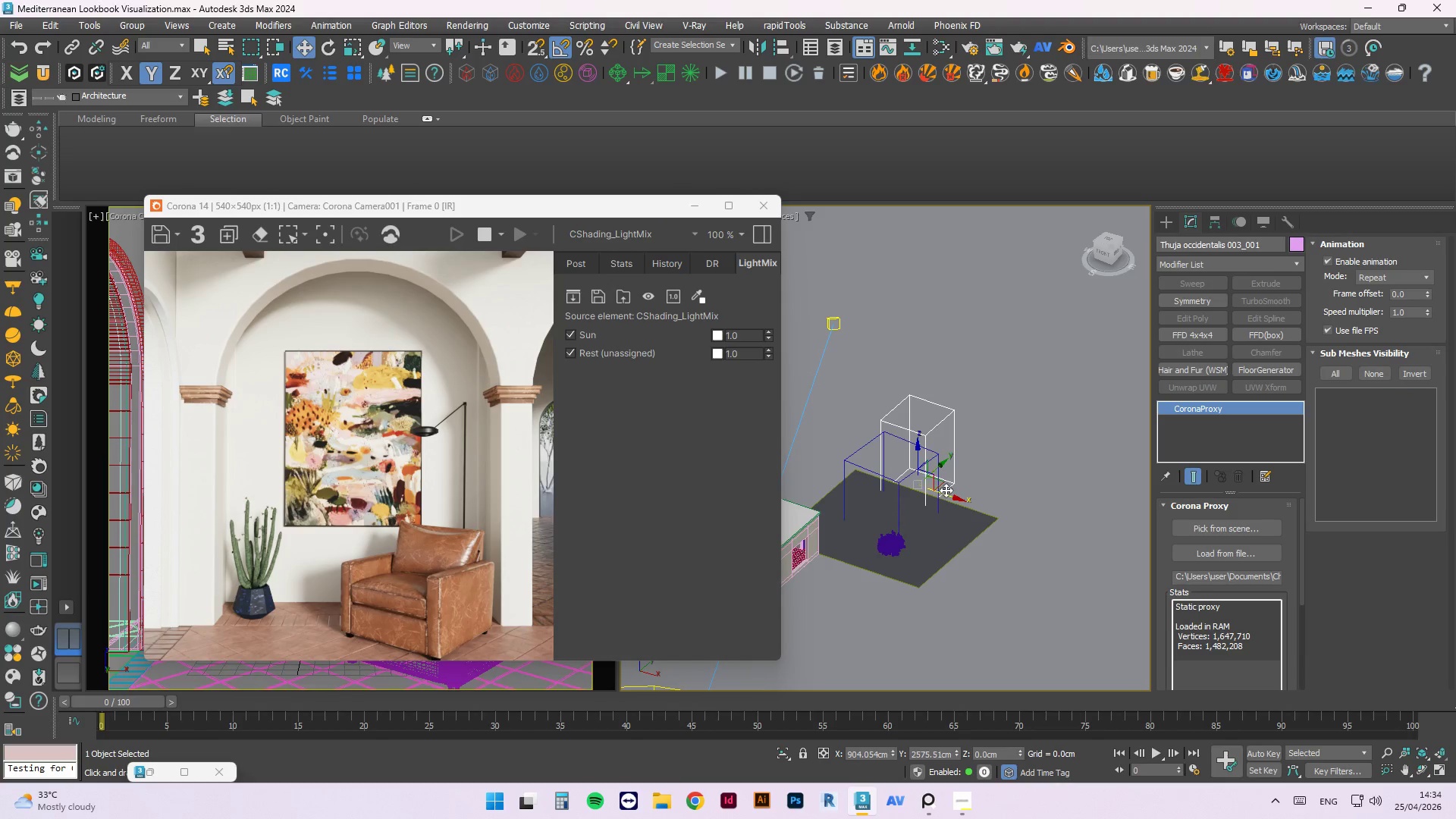 
left_click_drag(start_coordinate=[946, 495], to_coordinate=[946, 513])
 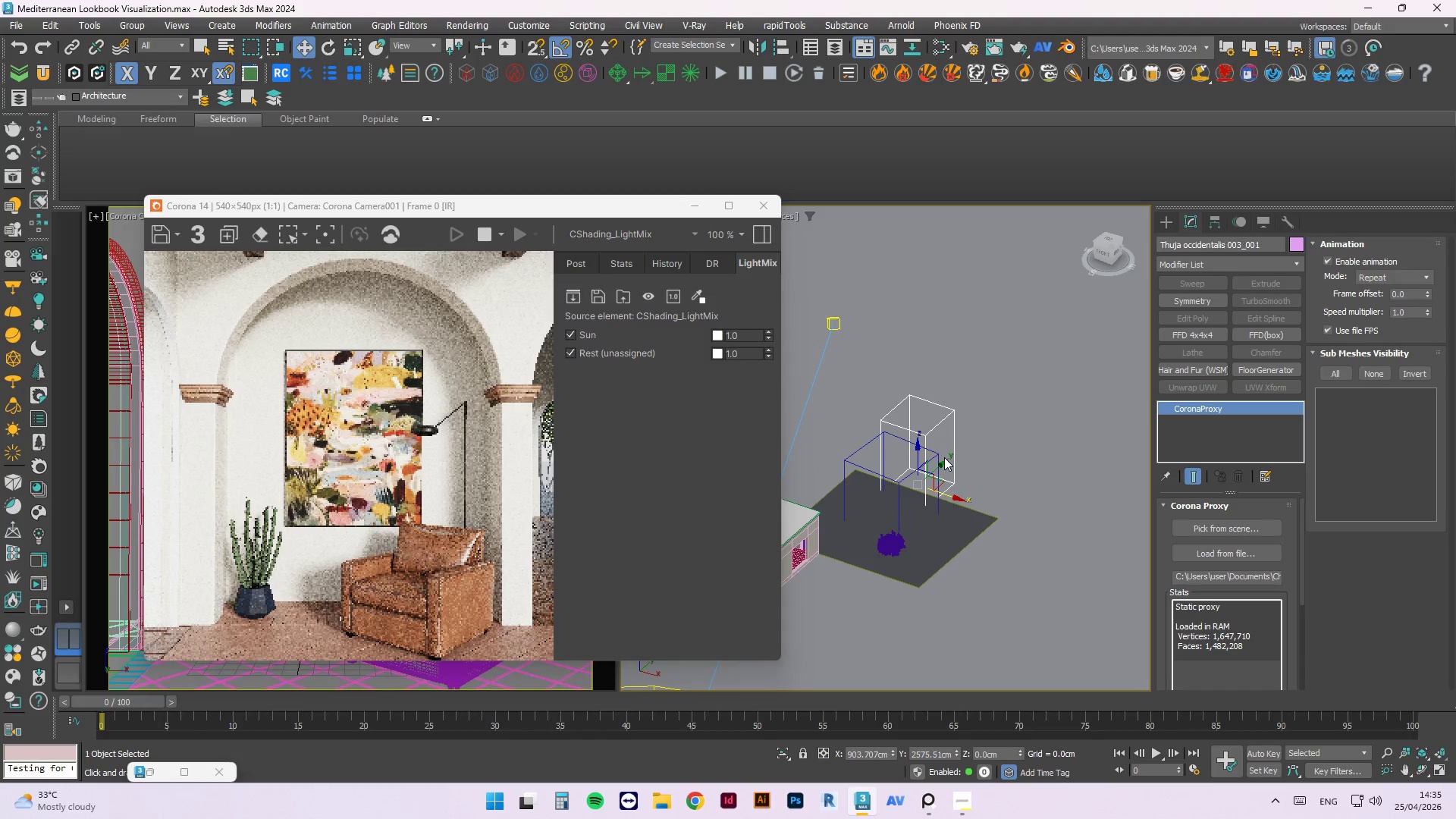 
left_click_drag(start_coordinate=[943, 463], to_coordinate=[968, 460])
 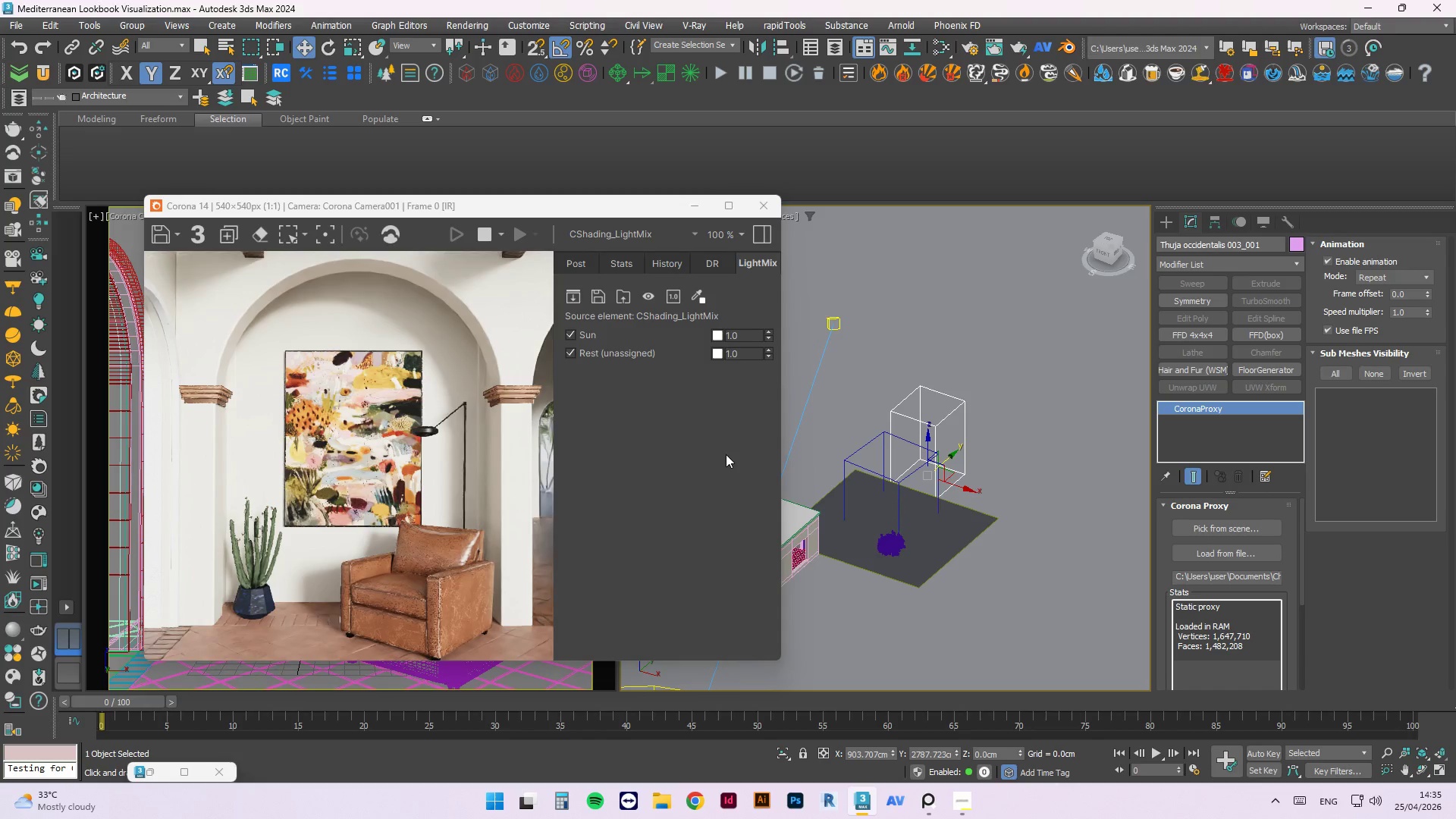 
scroll: coordinate [667, 488], scroll_direction: down, amount: 1.0
 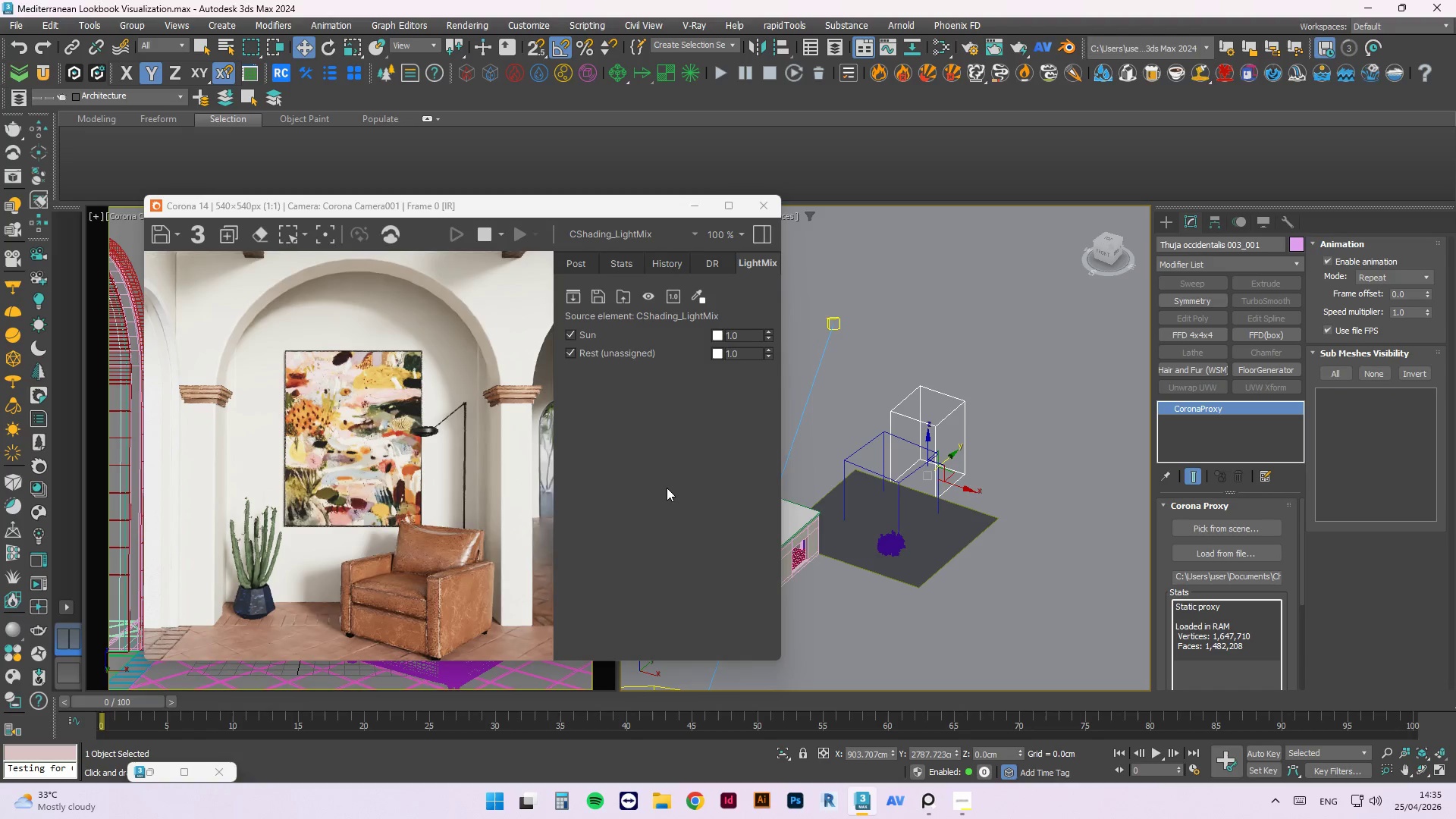 
key(Control+S)
 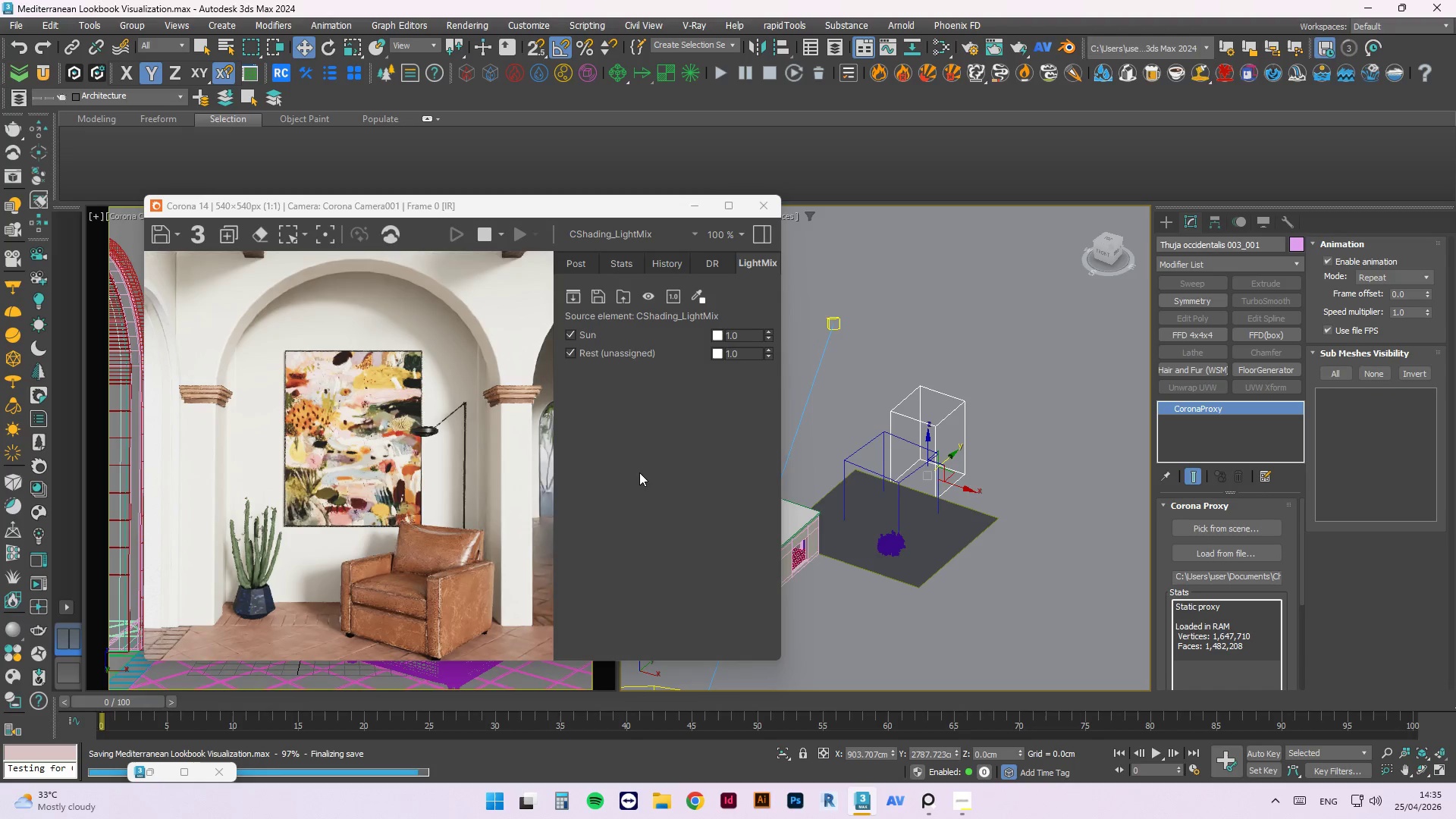 
scroll: coordinate [518, 558], scroll_direction: down, amount: 1.0
 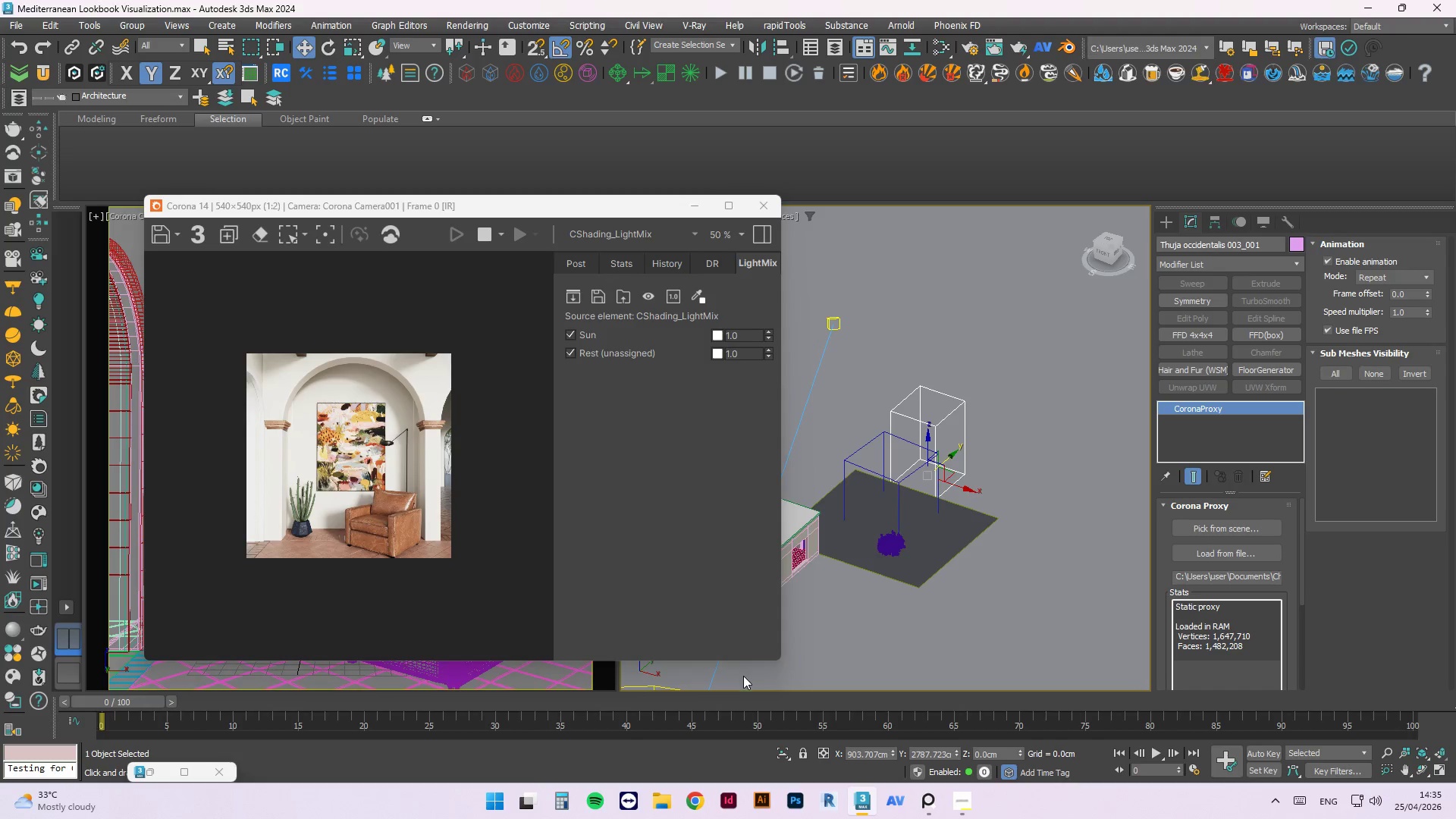 
wait(15.43)
 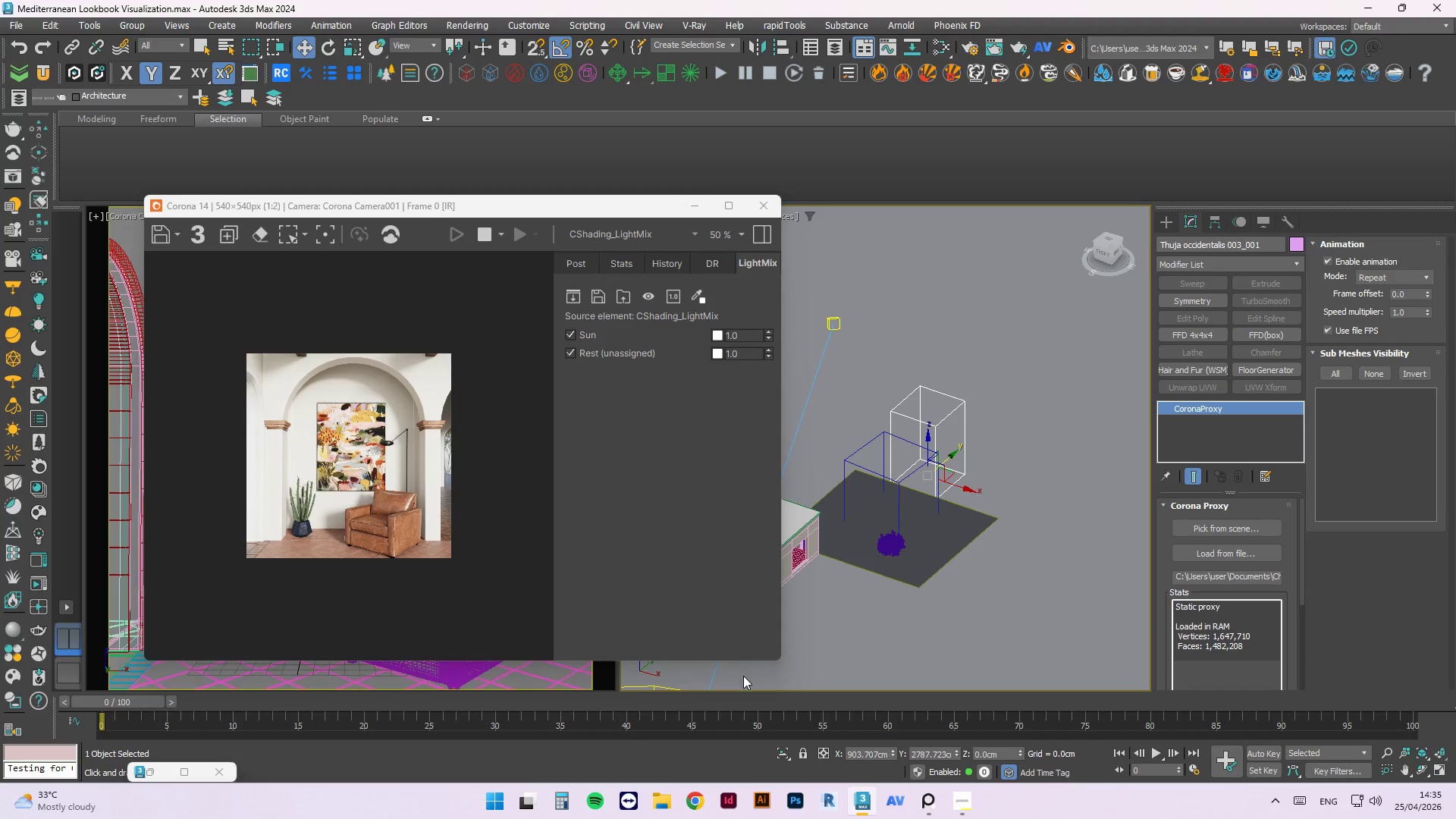 
scroll: coordinate [441, 453], scroll_direction: up, amount: 2.0
 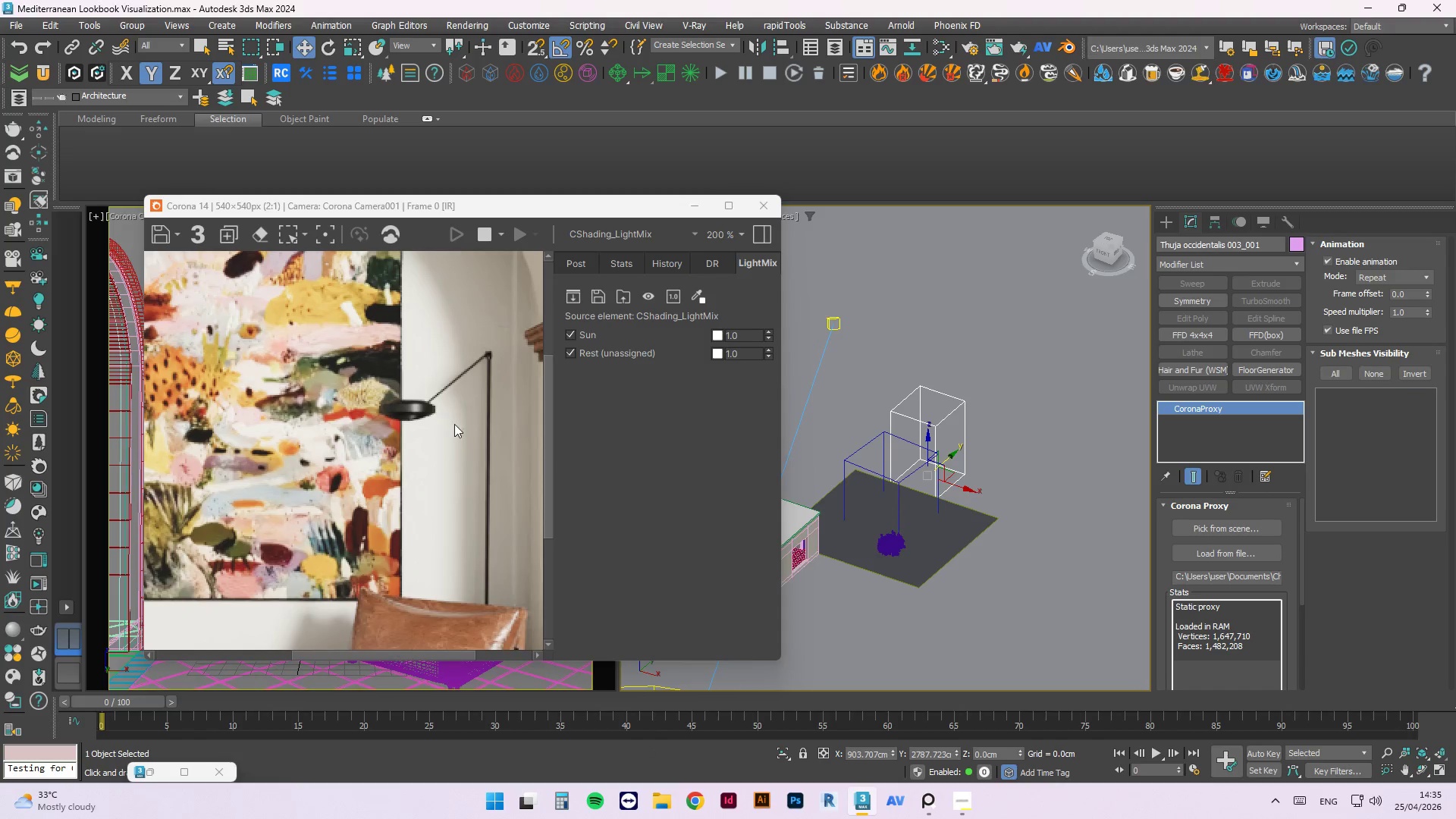 
scroll: coordinate [246, 401], scroll_direction: down, amount: 1.0
 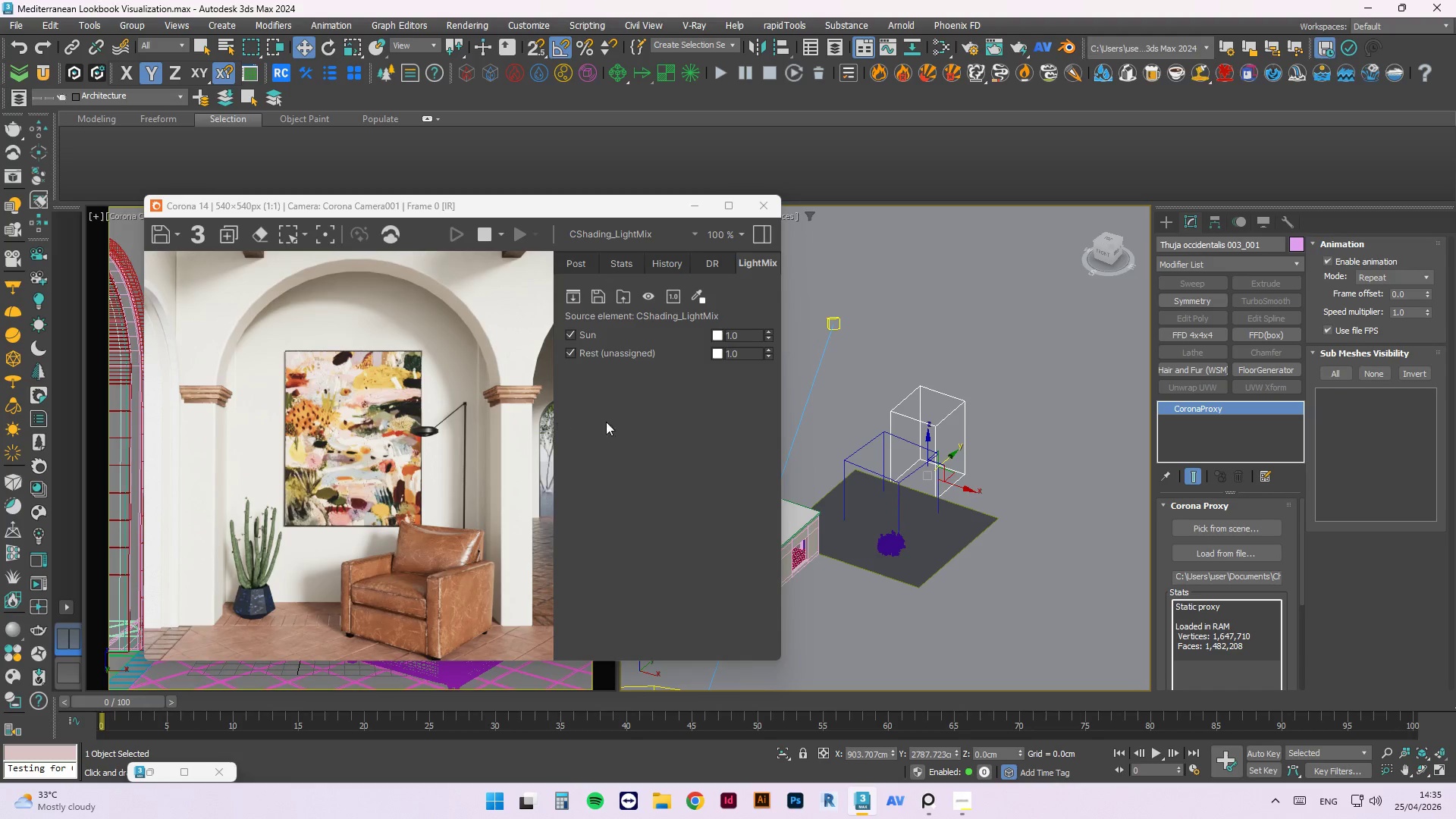 
wait(7.32)
 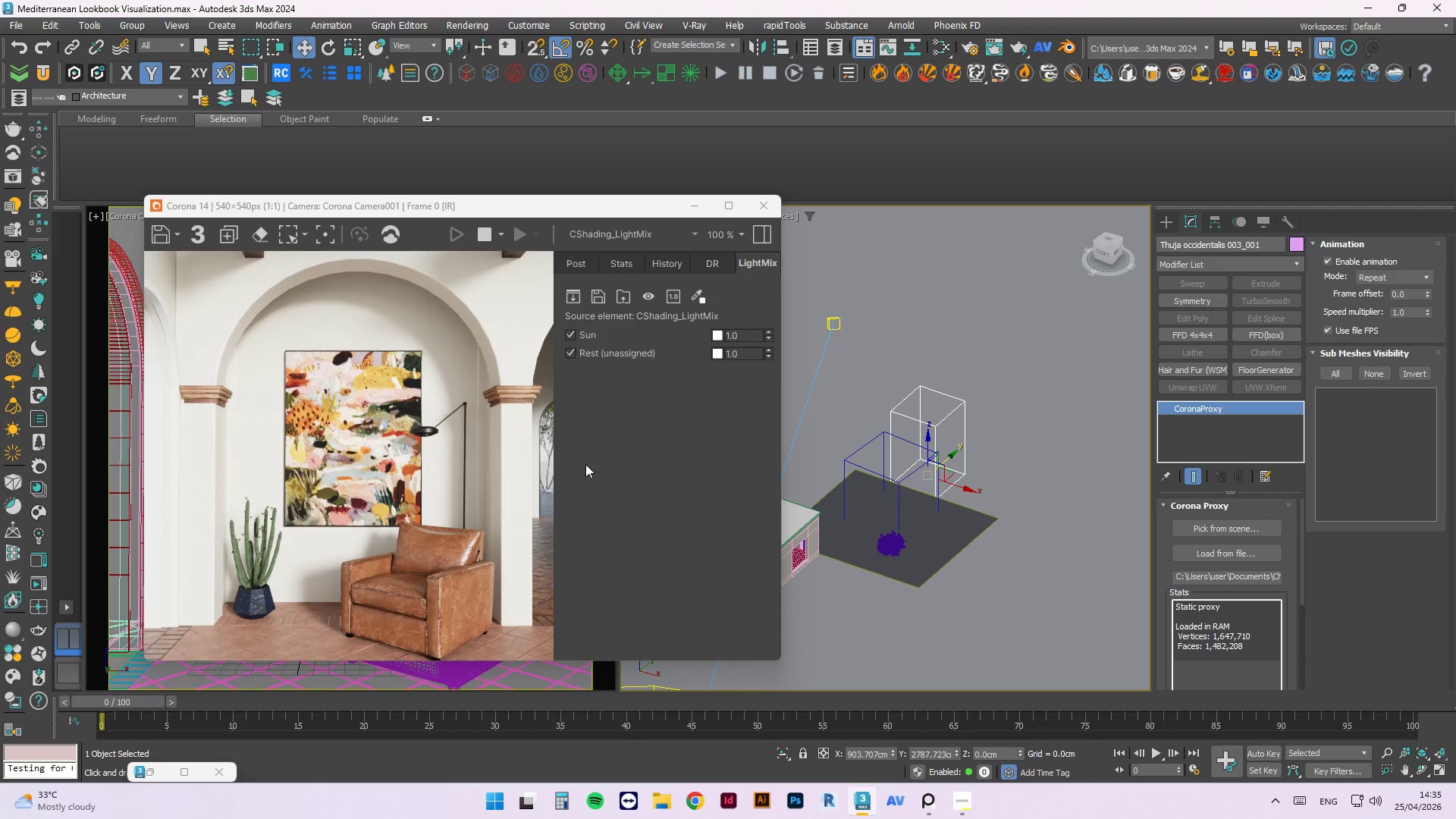 
left_click([893, 483])
 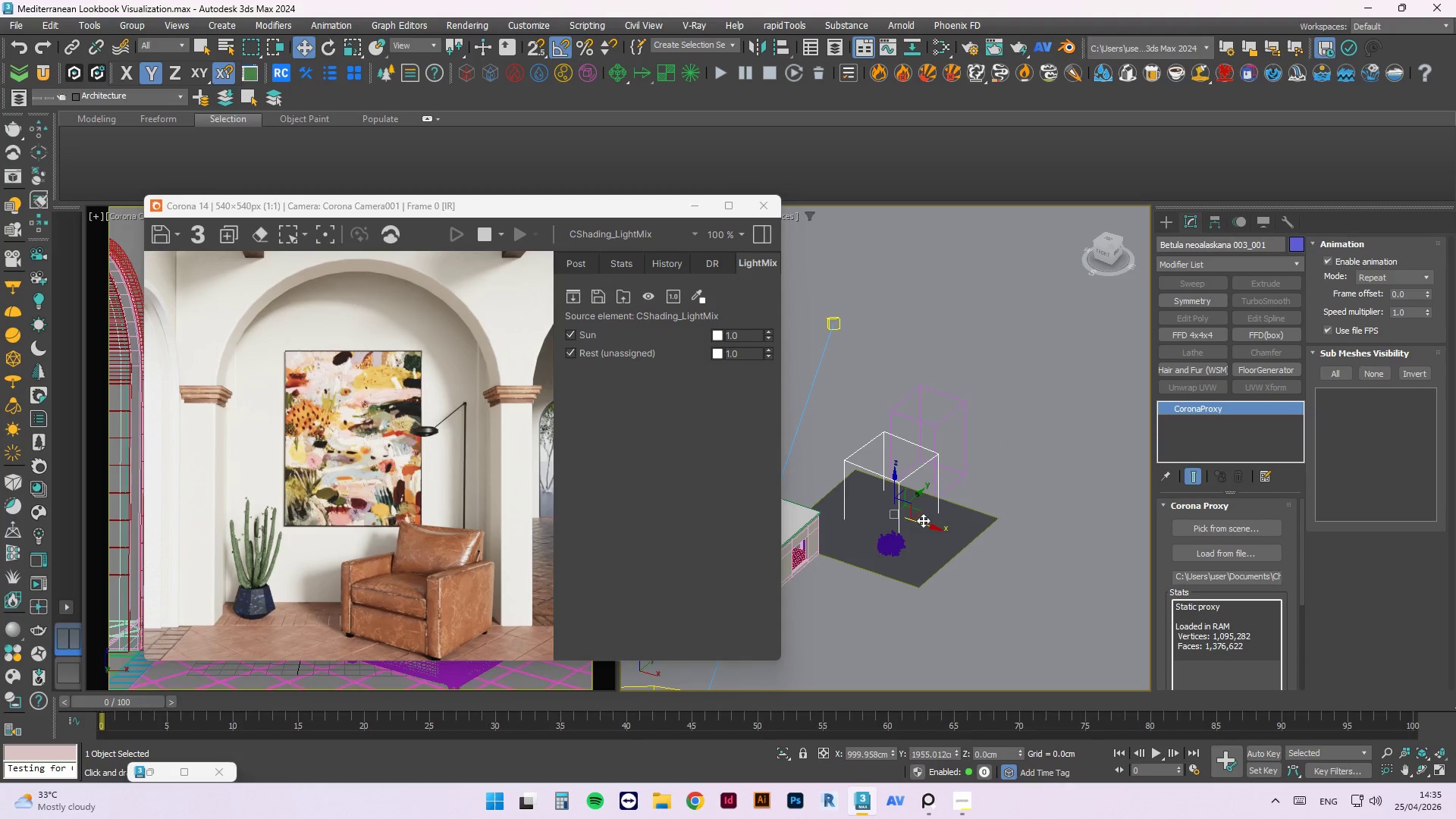 
left_click_drag(start_coordinate=[923, 520], to_coordinate=[899, 503])
 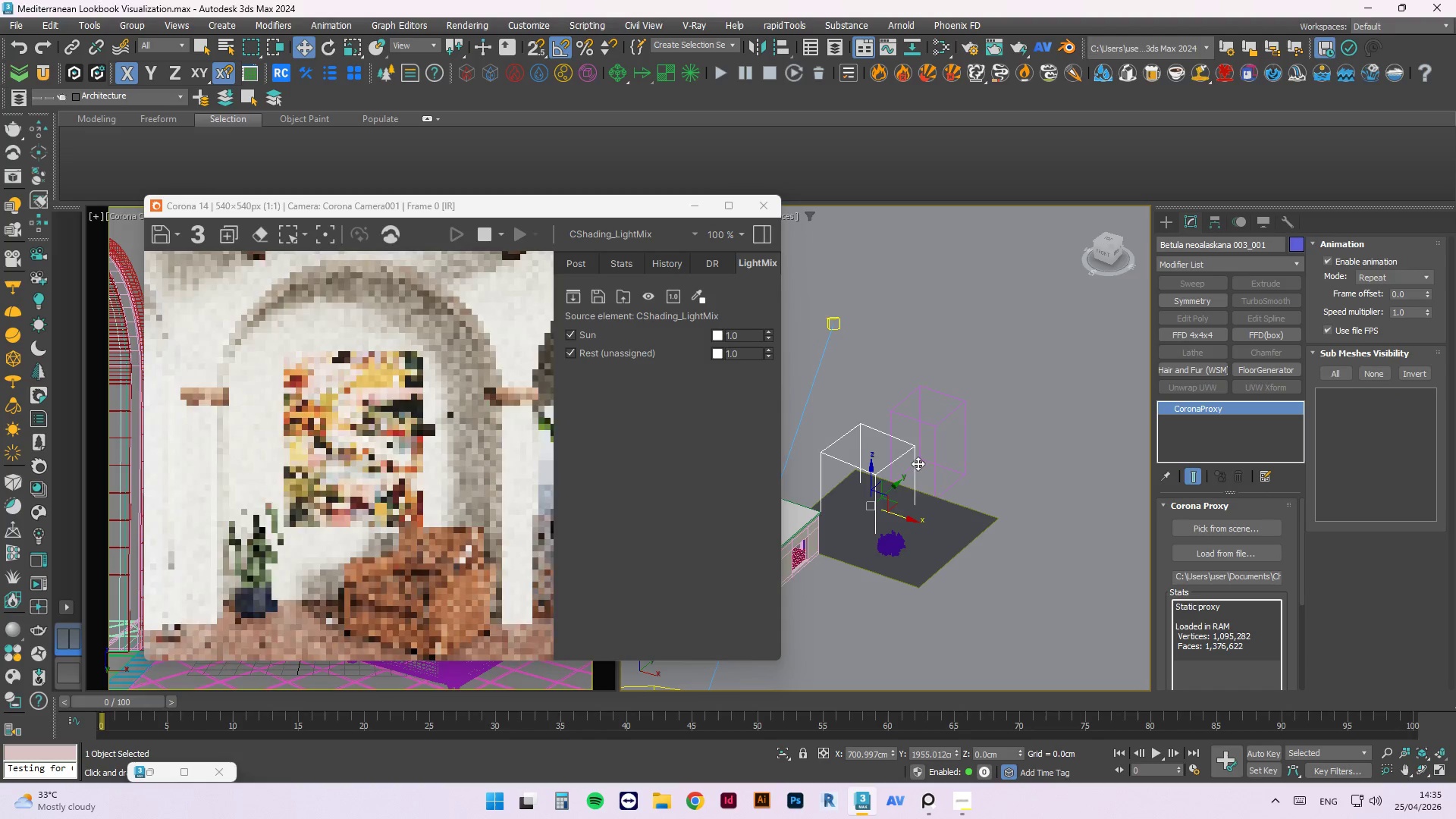 
left_click([940, 427])
 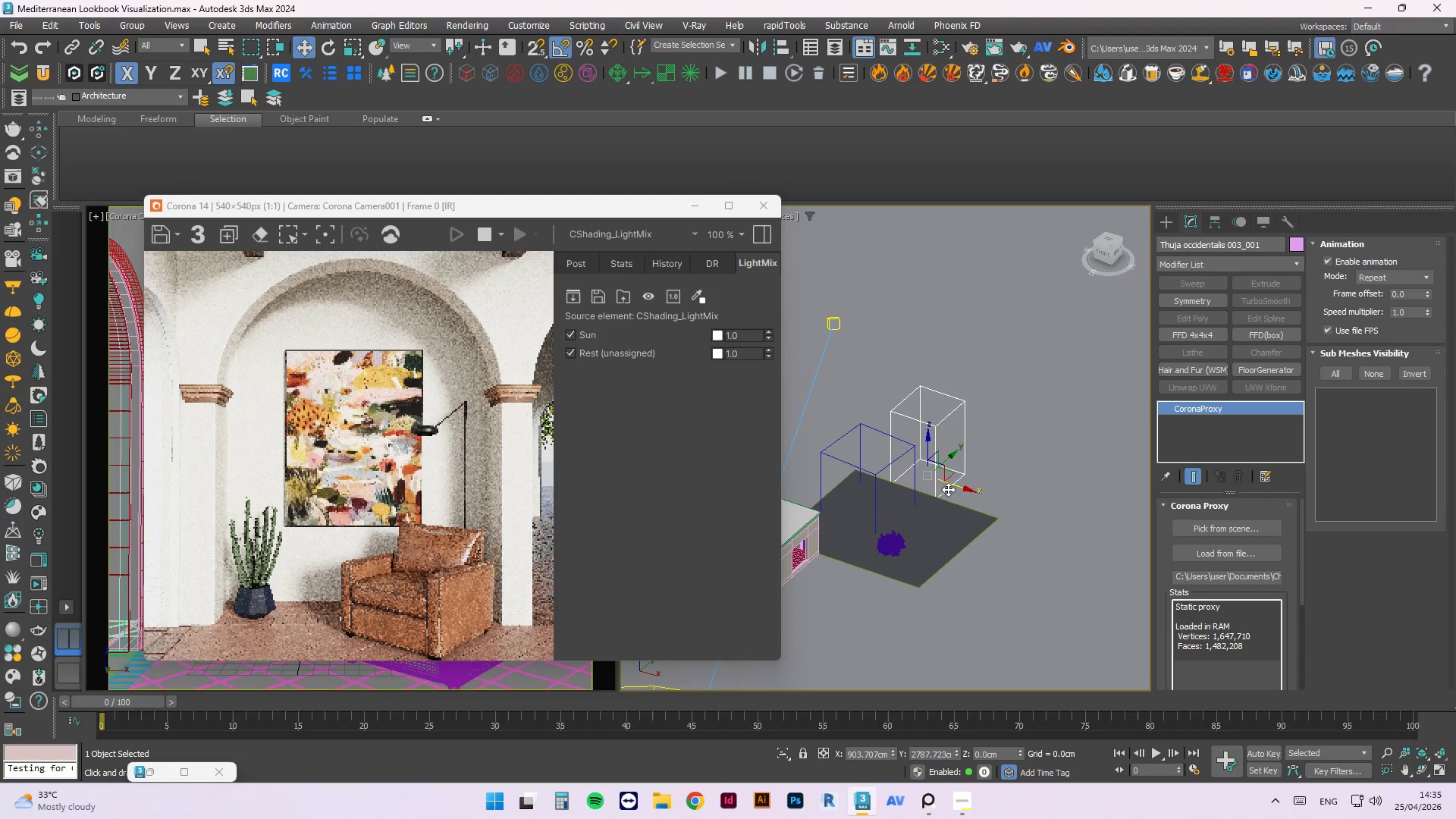 
left_click_drag(start_coordinate=[949, 490], to_coordinate=[972, 504])
 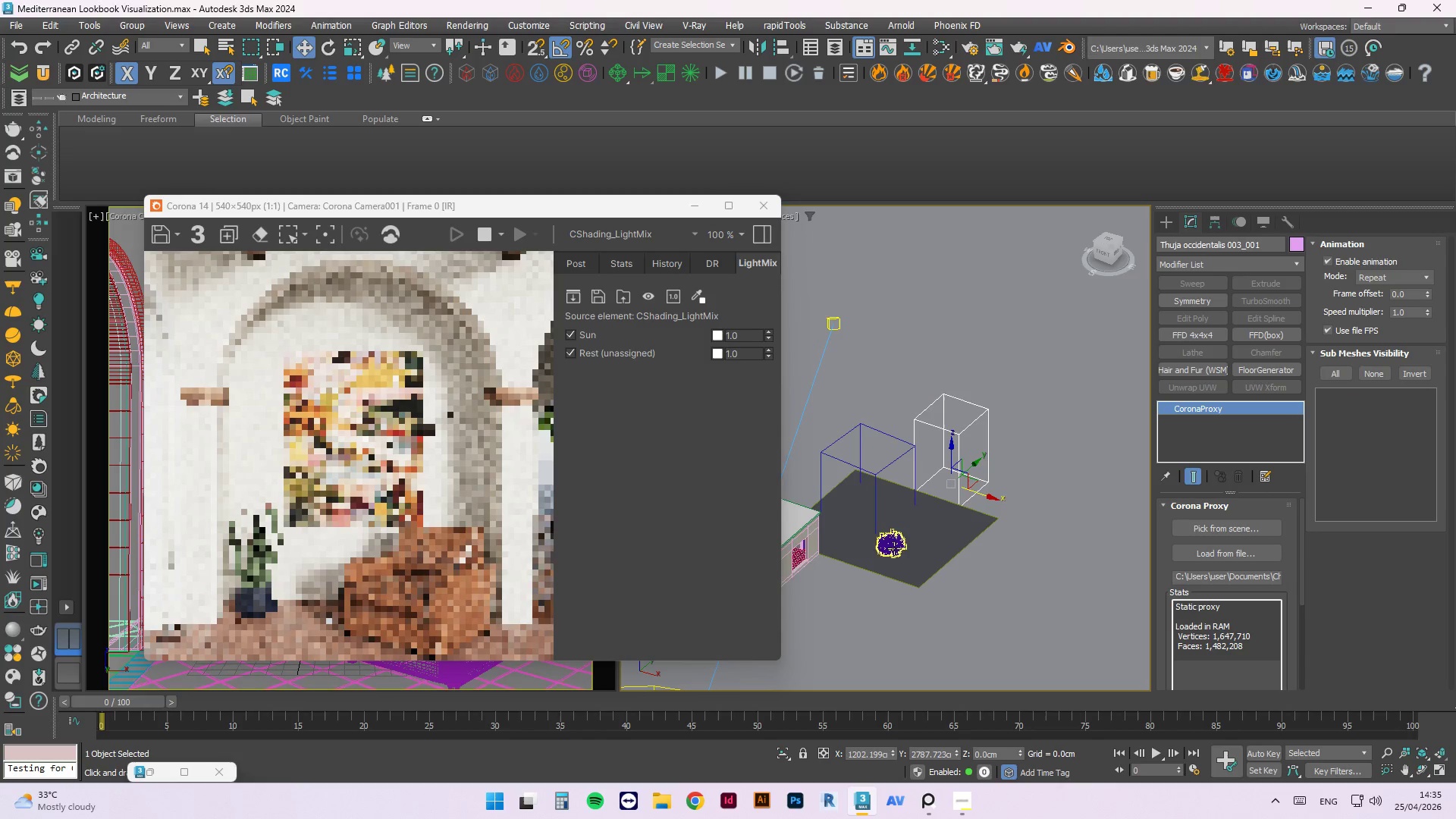 
left_click([894, 548])
 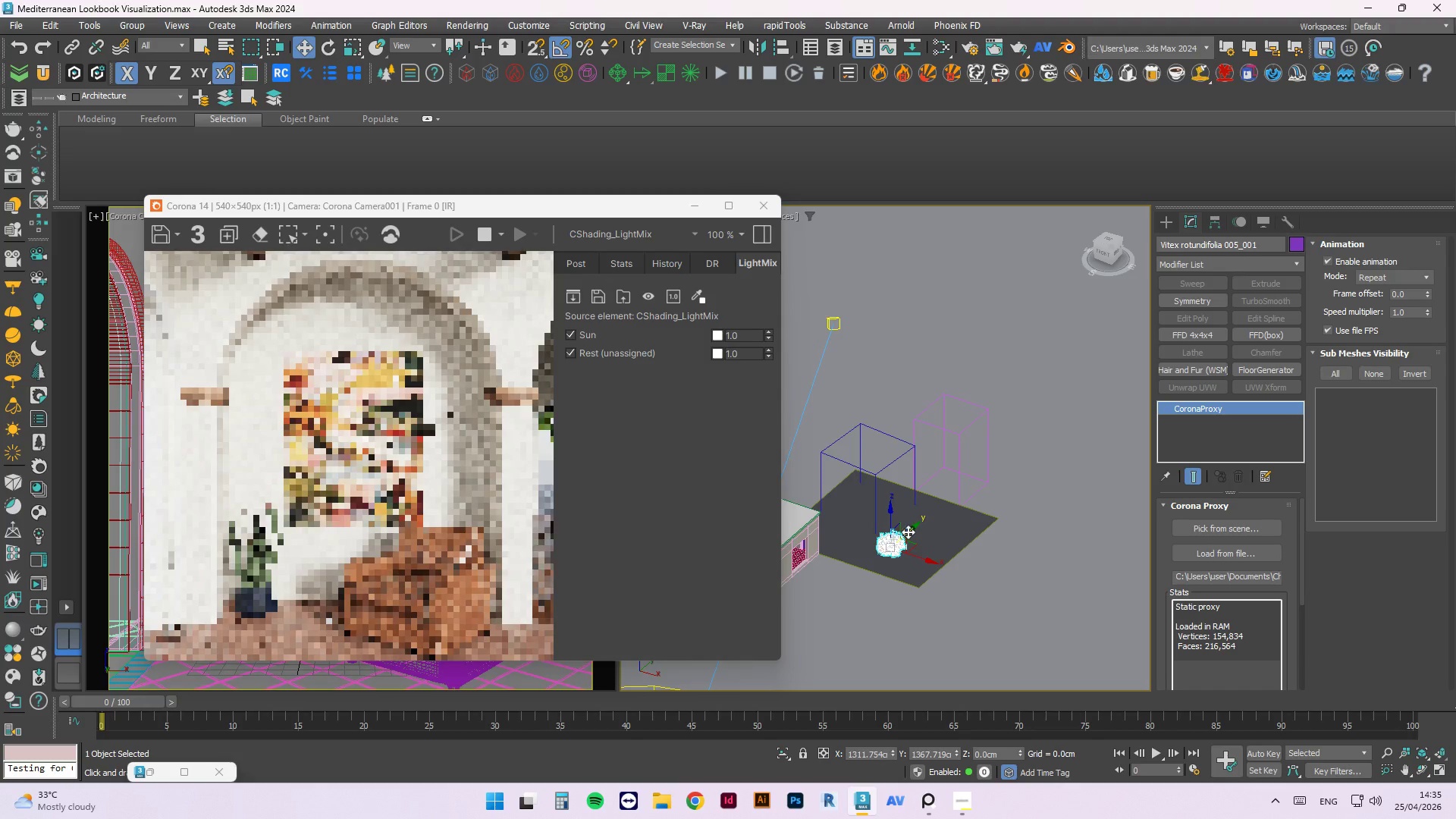 
left_click_drag(start_coordinate=[912, 529], to_coordinate=[958, 488])
 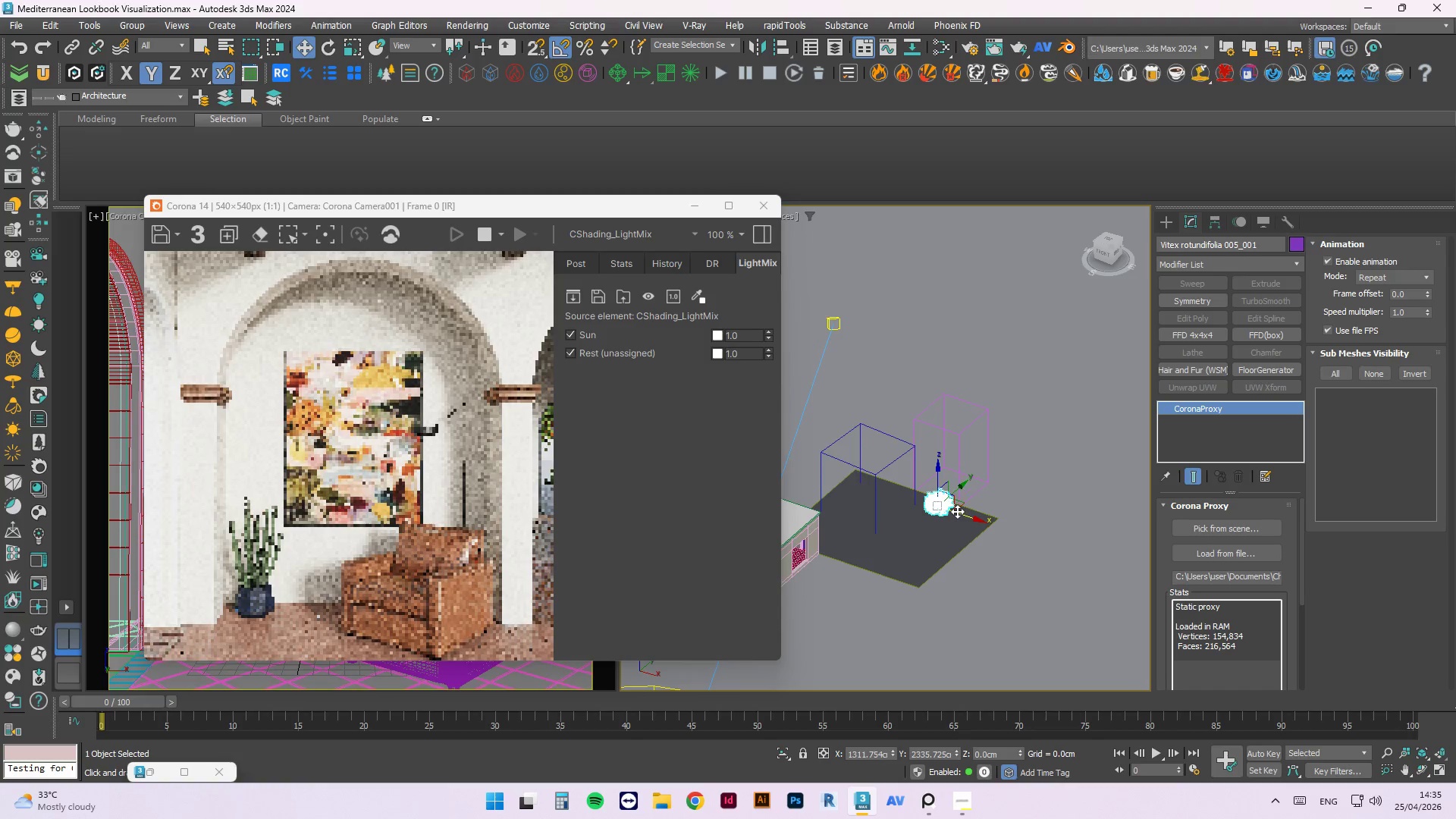 
left_click_drag(start_coordinate=[967, 518], to_coordinate=[948, 510])